 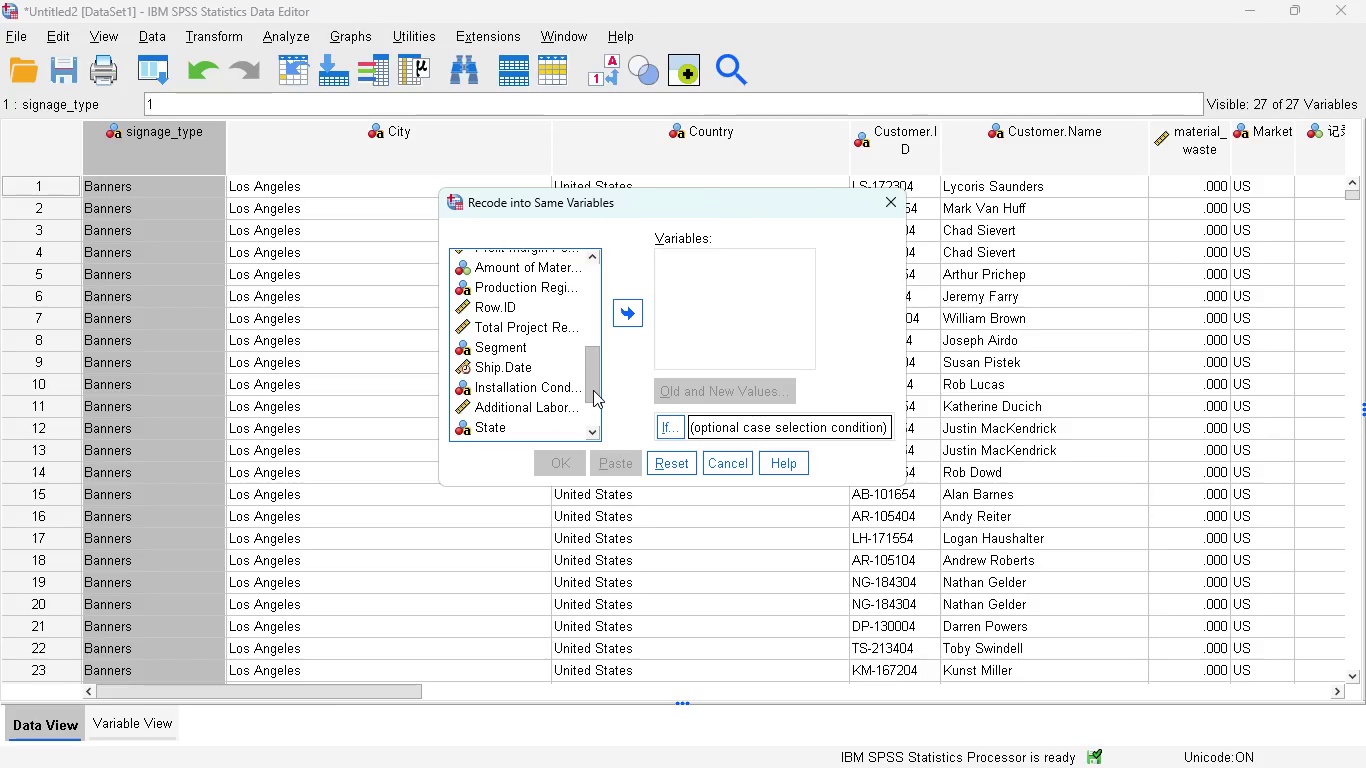 
left_click_drag(start_coordinate=[590, 373], to_coordinate=[592, 407])
 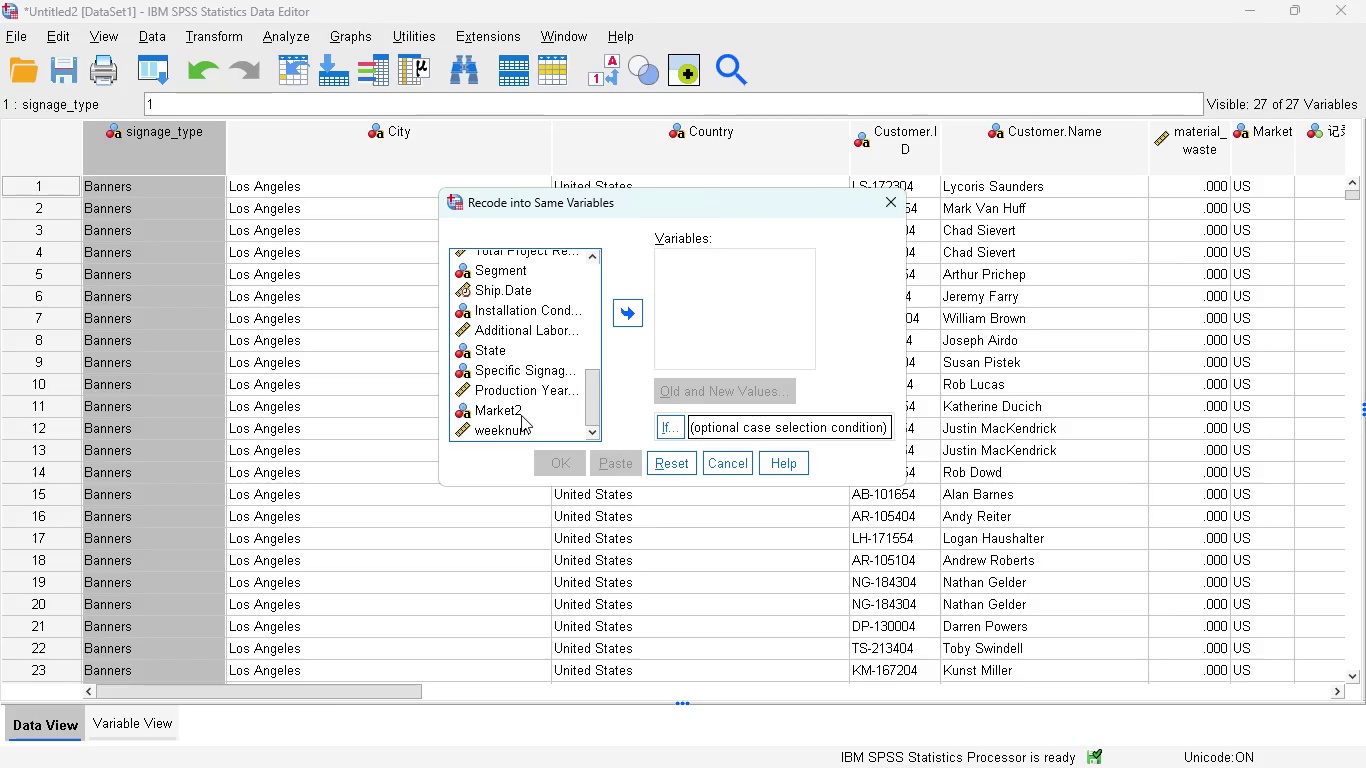 
left_click_drag(start_coordinate=[587, 405], to_coordinate=[591, 383])
 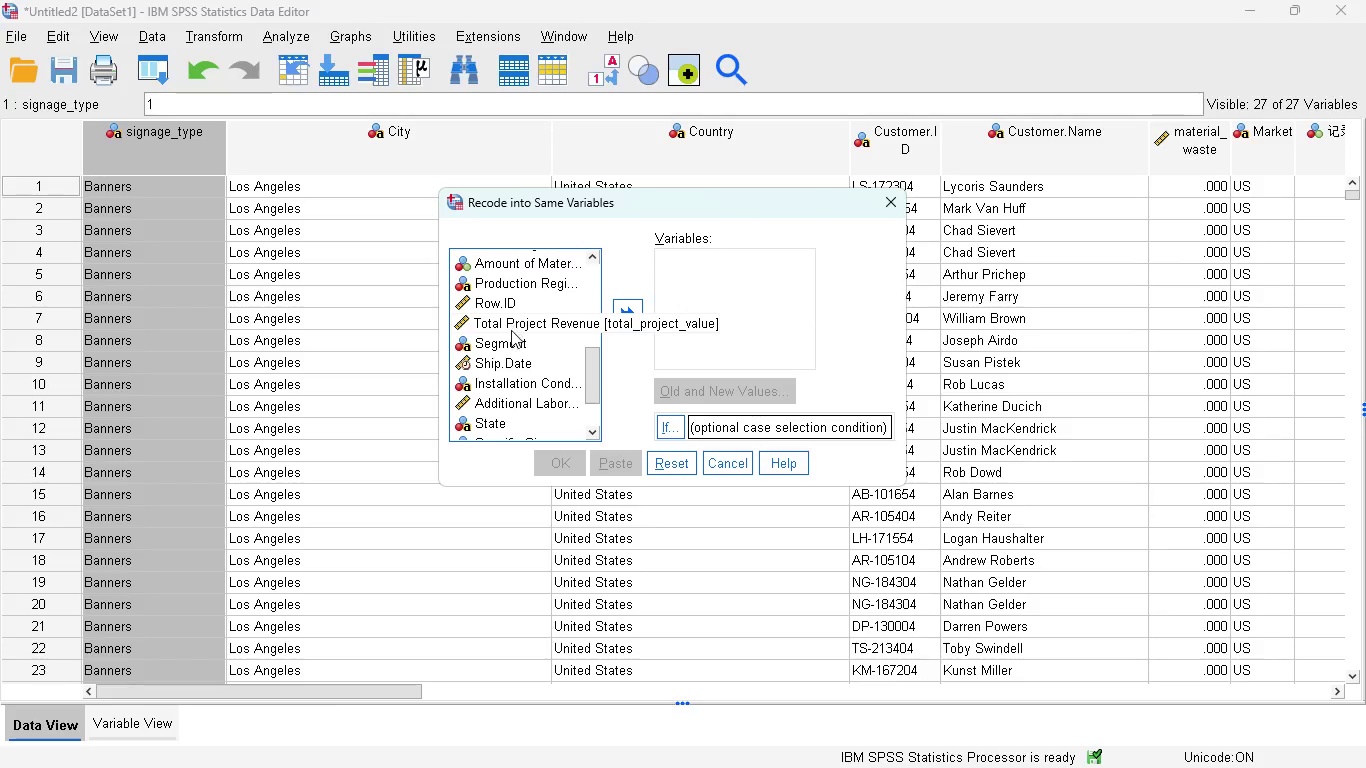 
wait(11.66)
 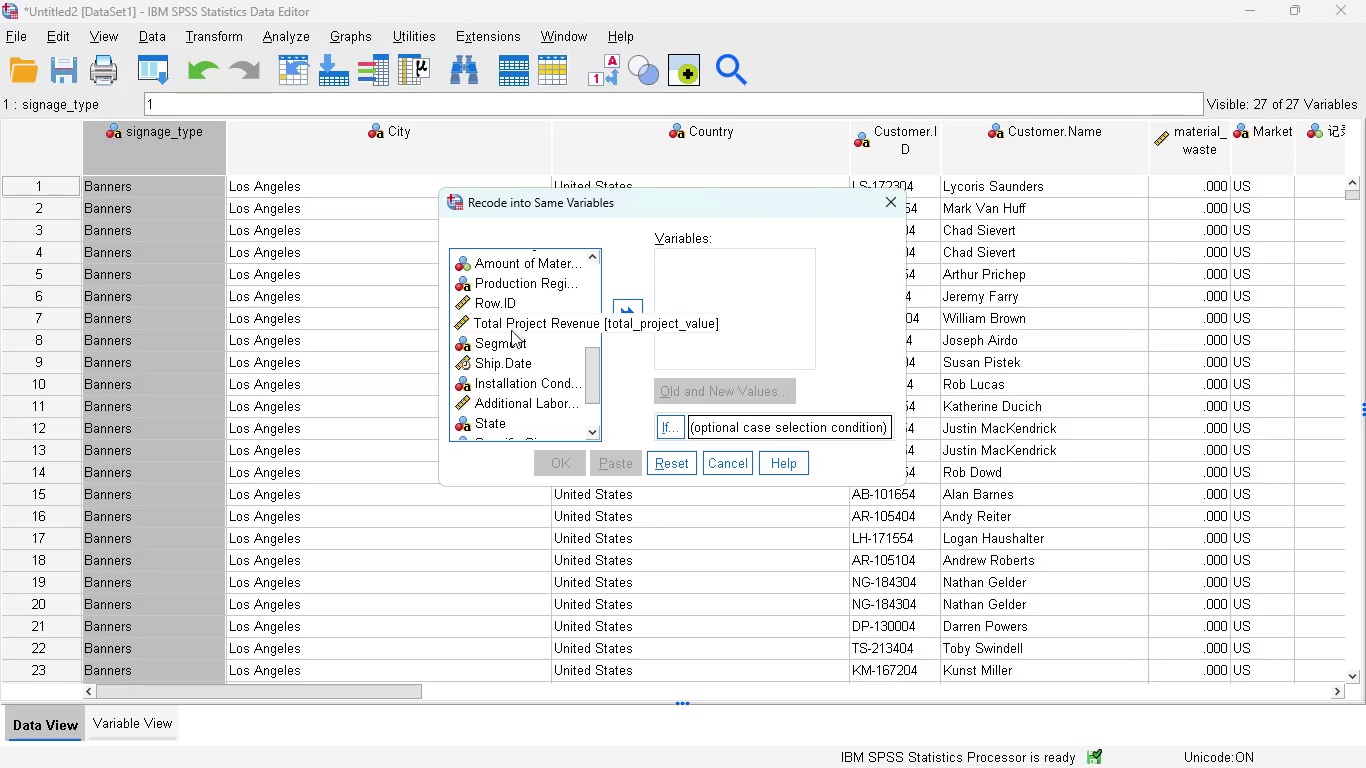 
left_click_drag(start_coordinate=[590, 382], to_coordinate=[595, 424])
 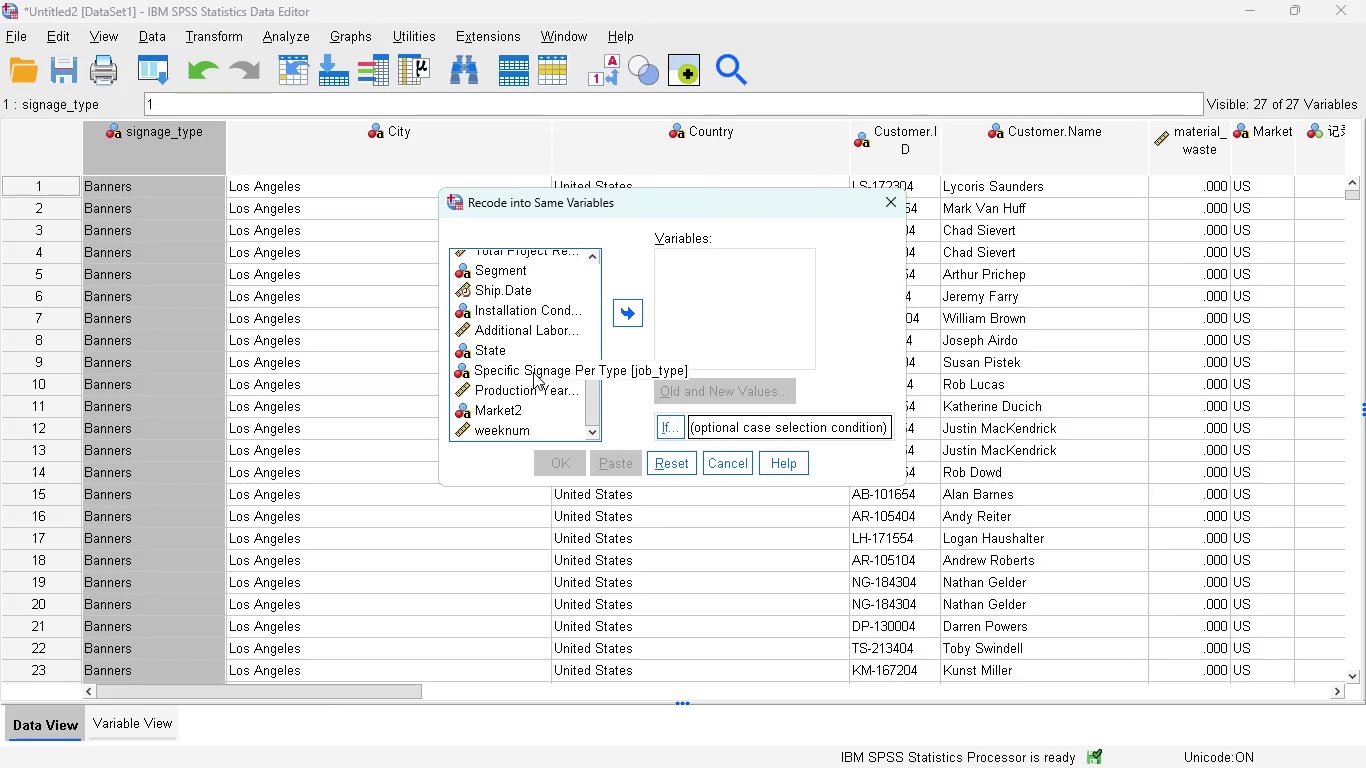 
wait(6.05)
 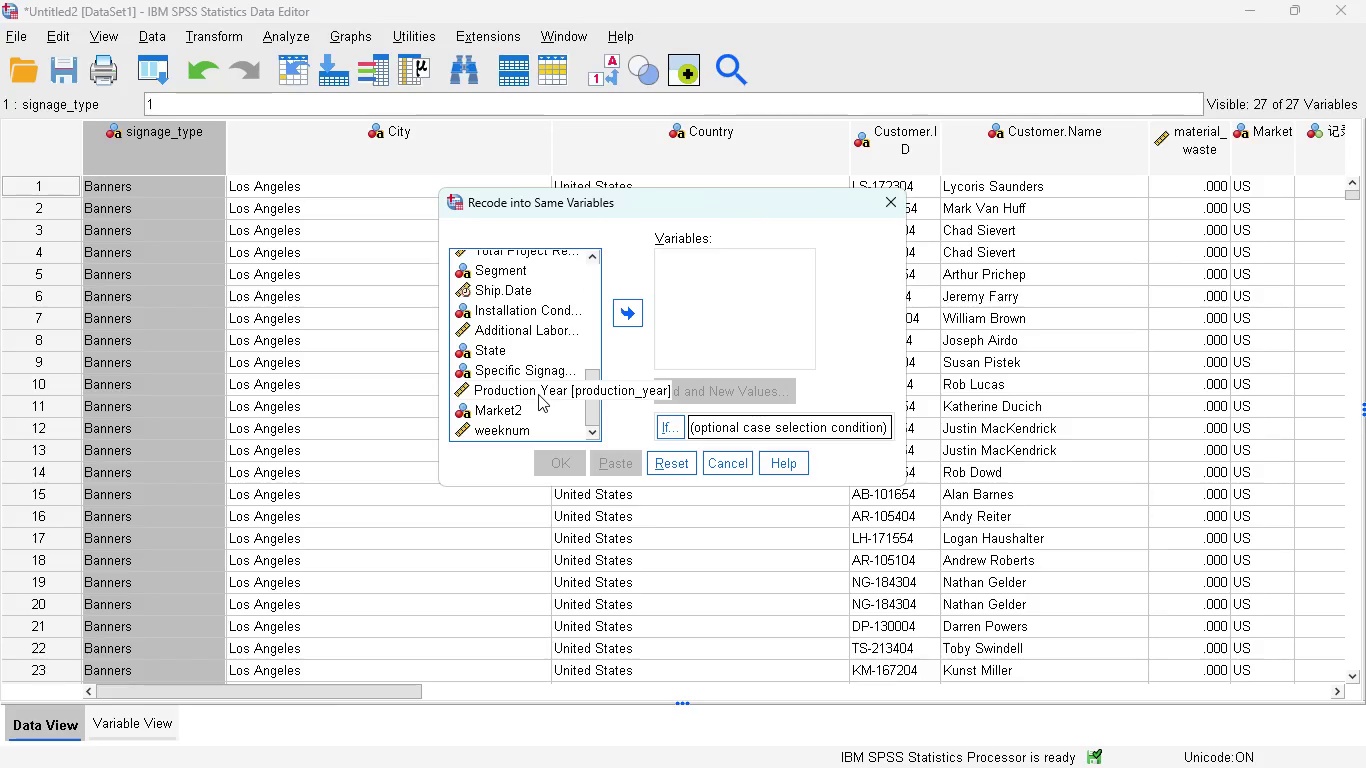 
left_click([533, 372])
 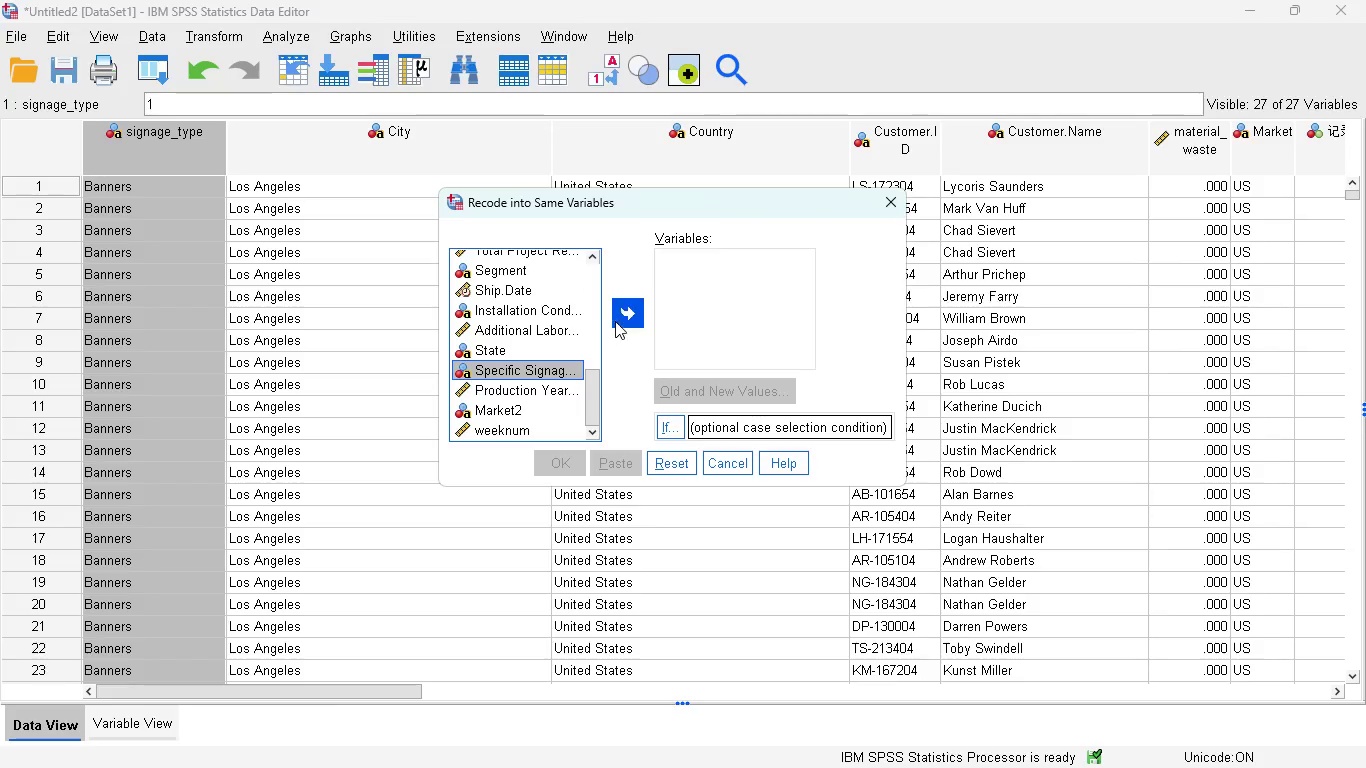 
left_click([620, 319])
 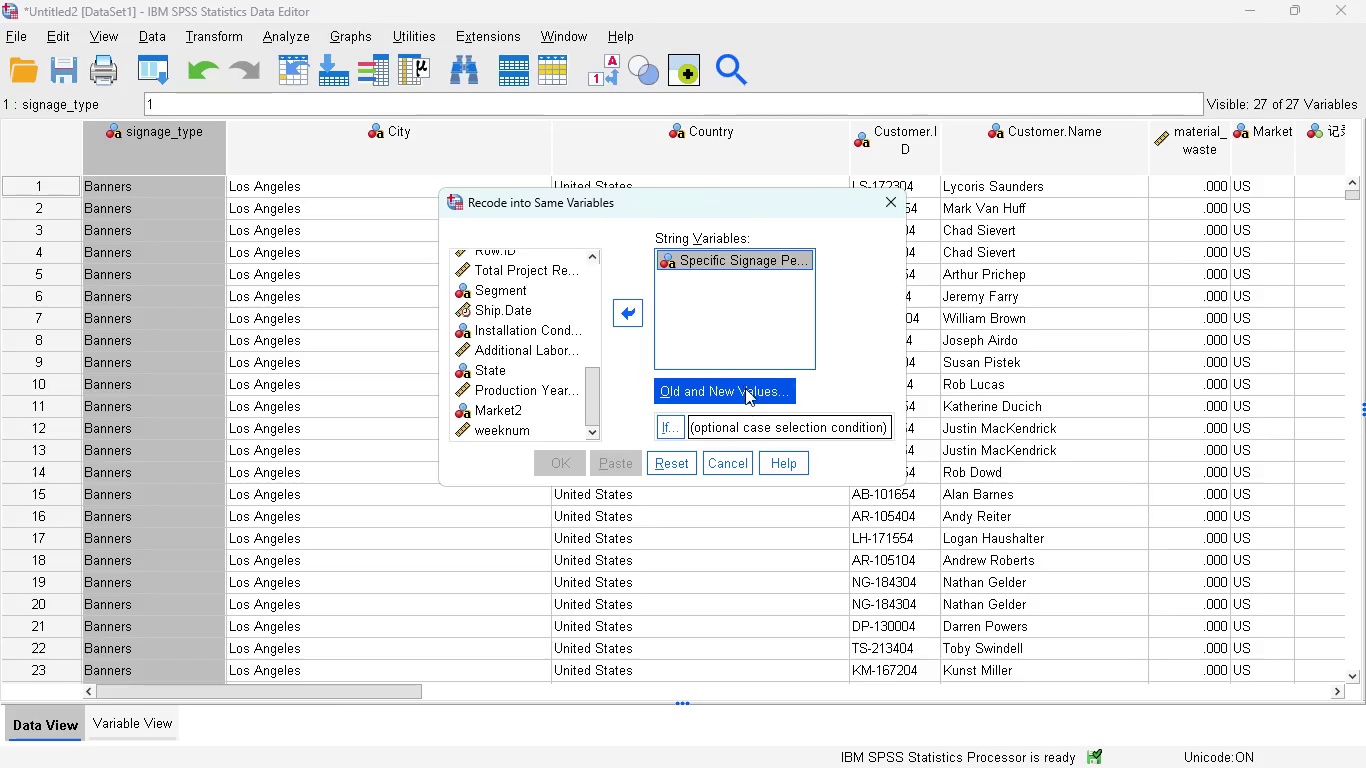 
left_click([746, 390])
 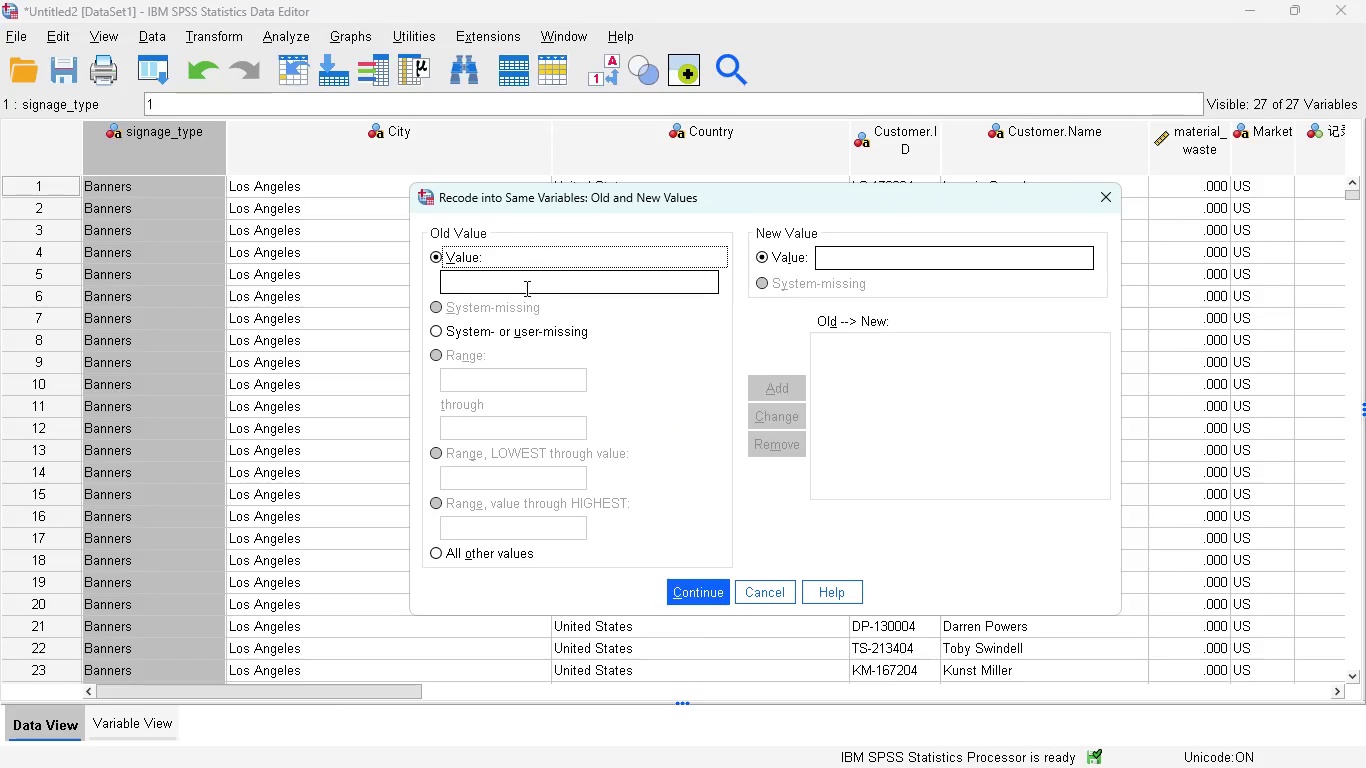 
left_click([523, 288])
 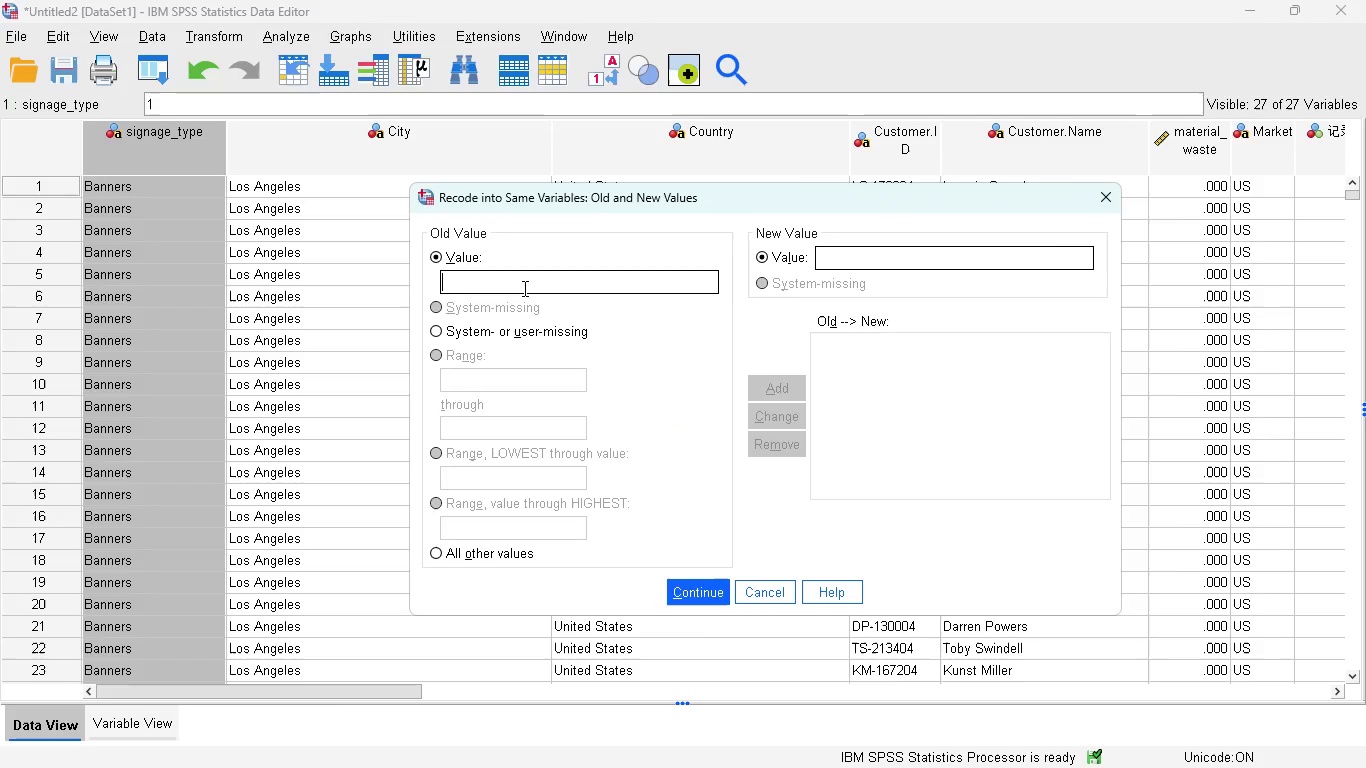 
type(Paper)
 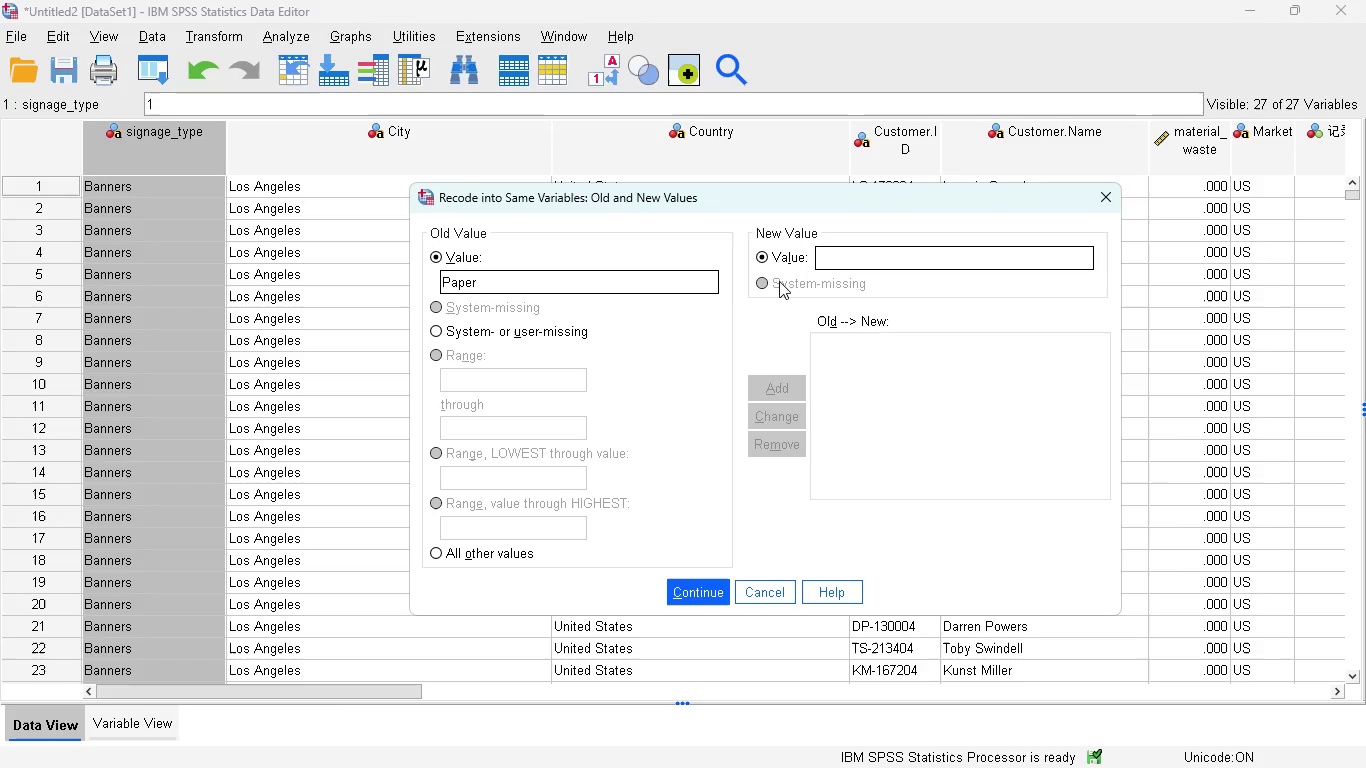 
left_click([827, 259])
 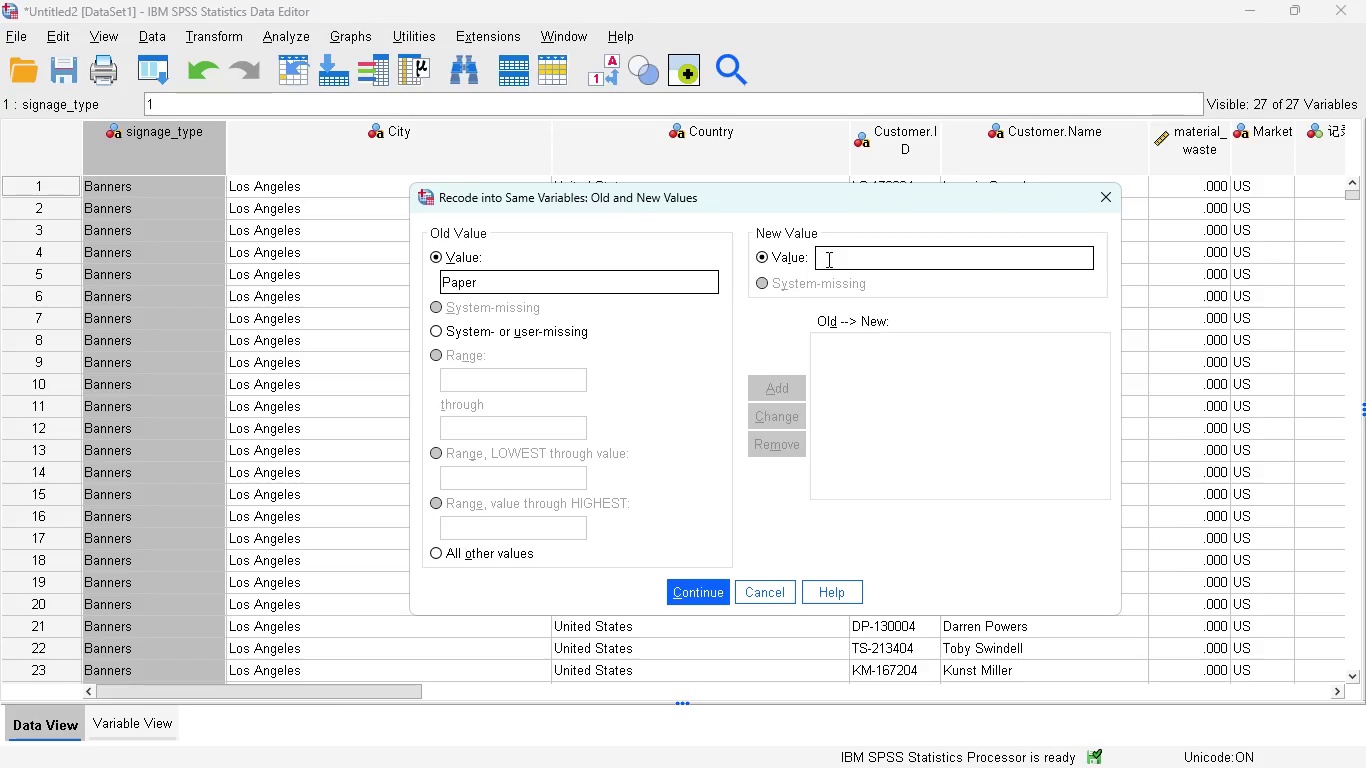 
key(0)
 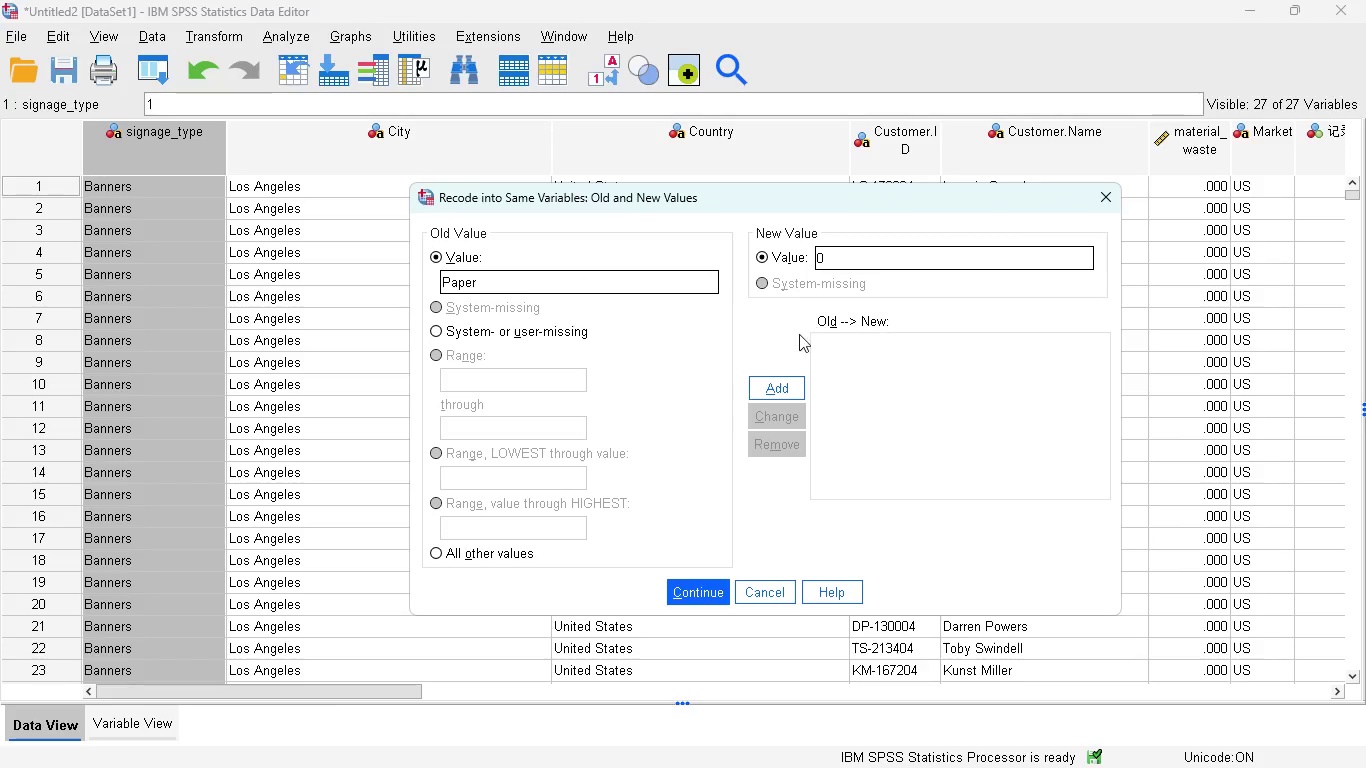 
left_click([767, 393])
 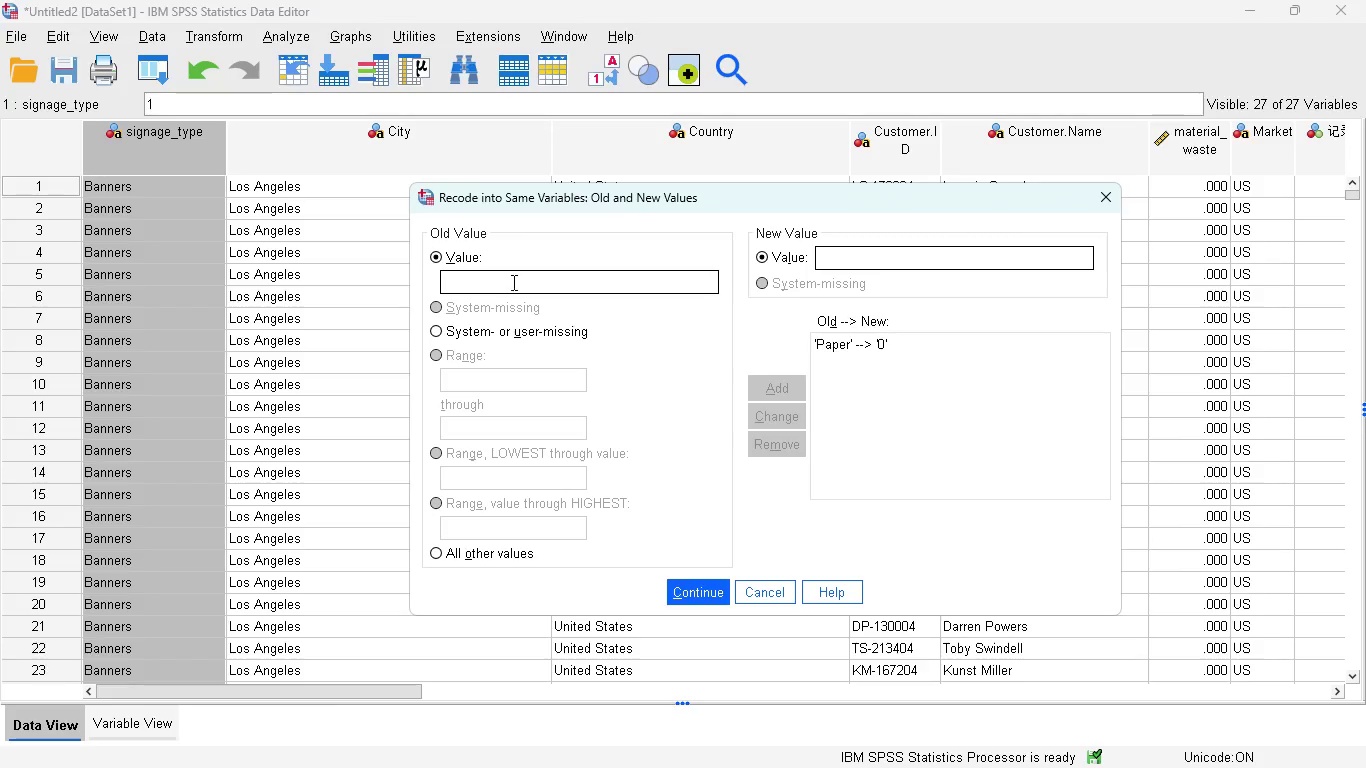 
left_click([512, 285])
 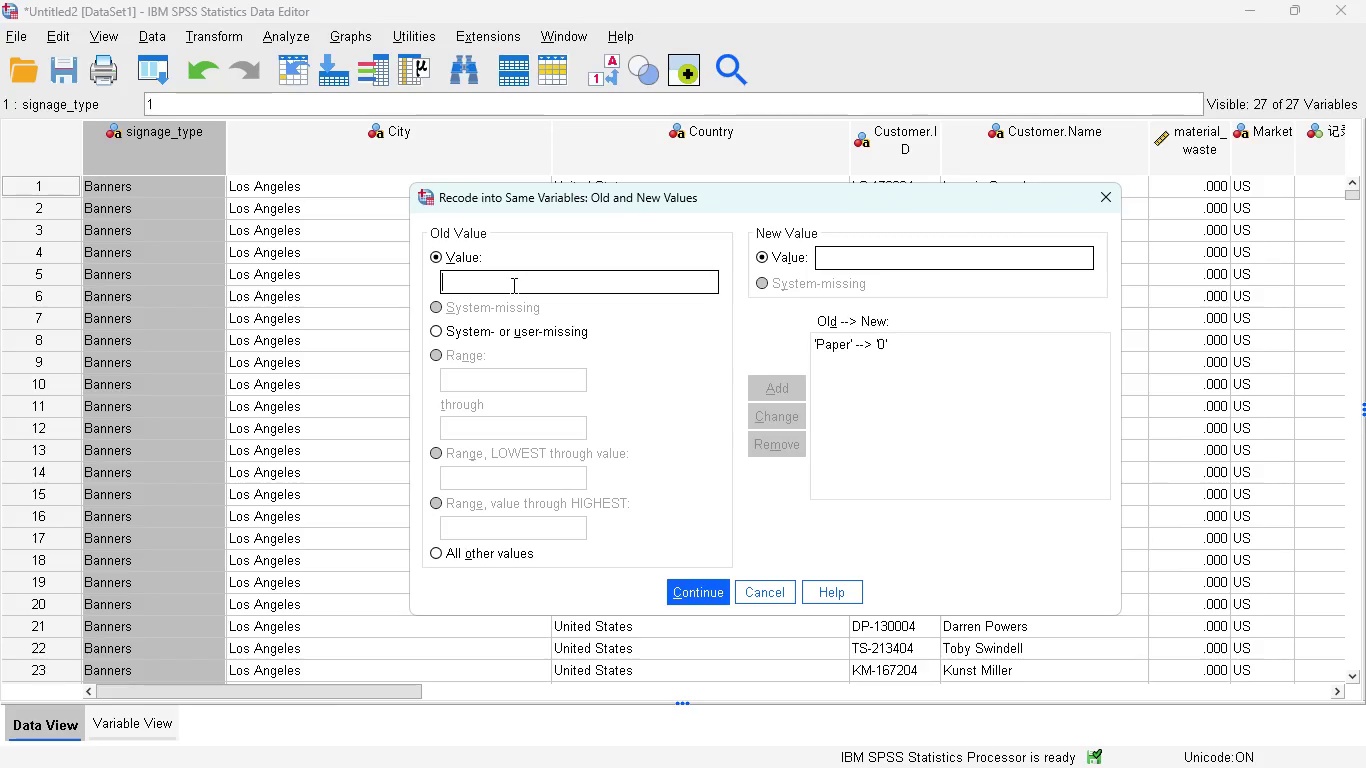 
type(Lae)
key(Backspace)
type(ve)
key(Backspace)
key(Backspace)
type(bels)
 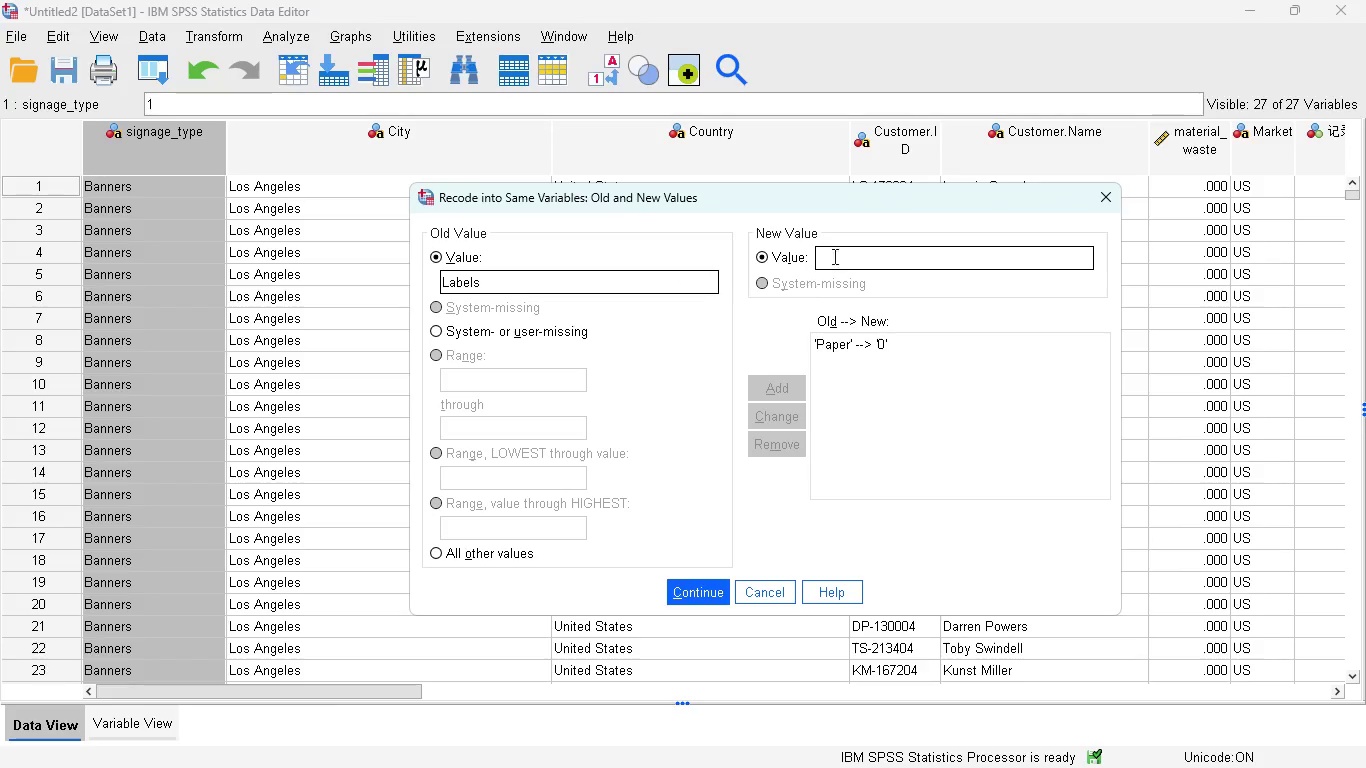 
left_click([850, 255])
 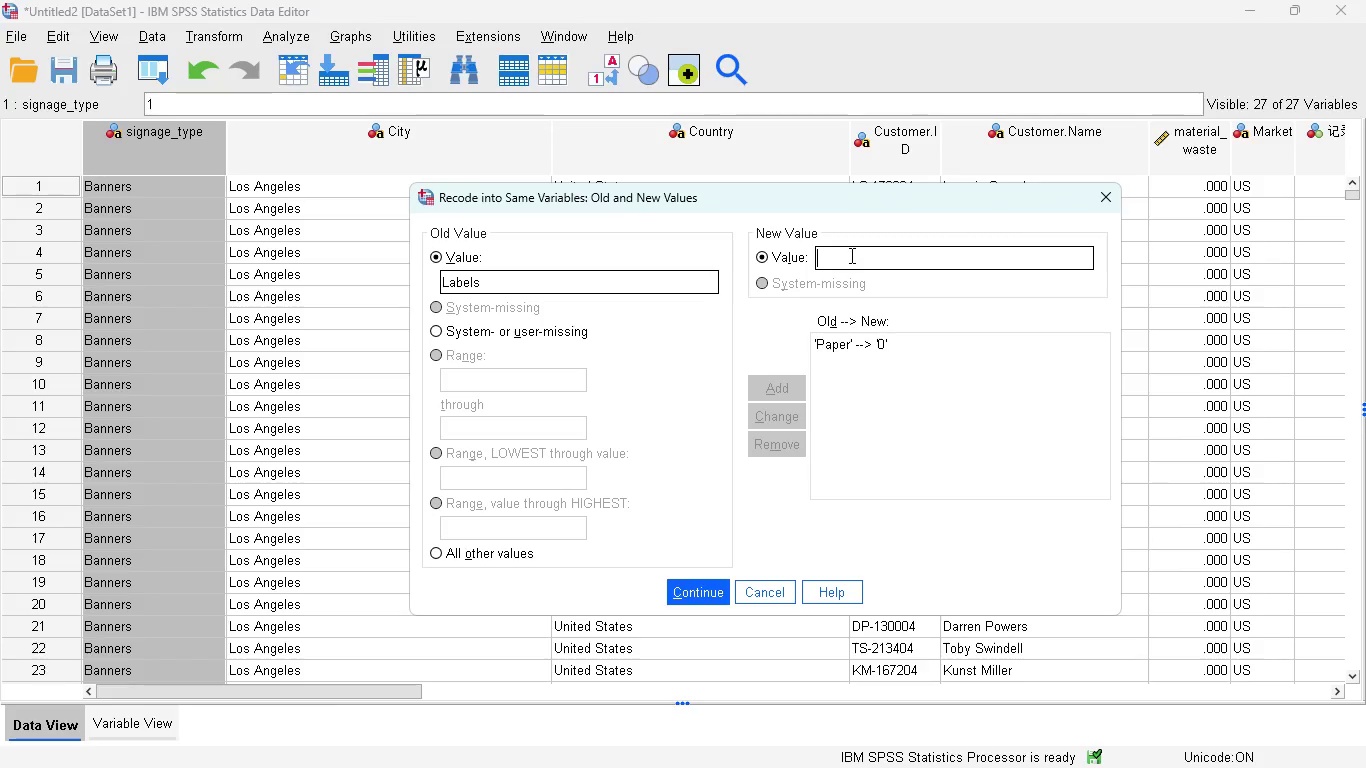 
wait(5.7)
 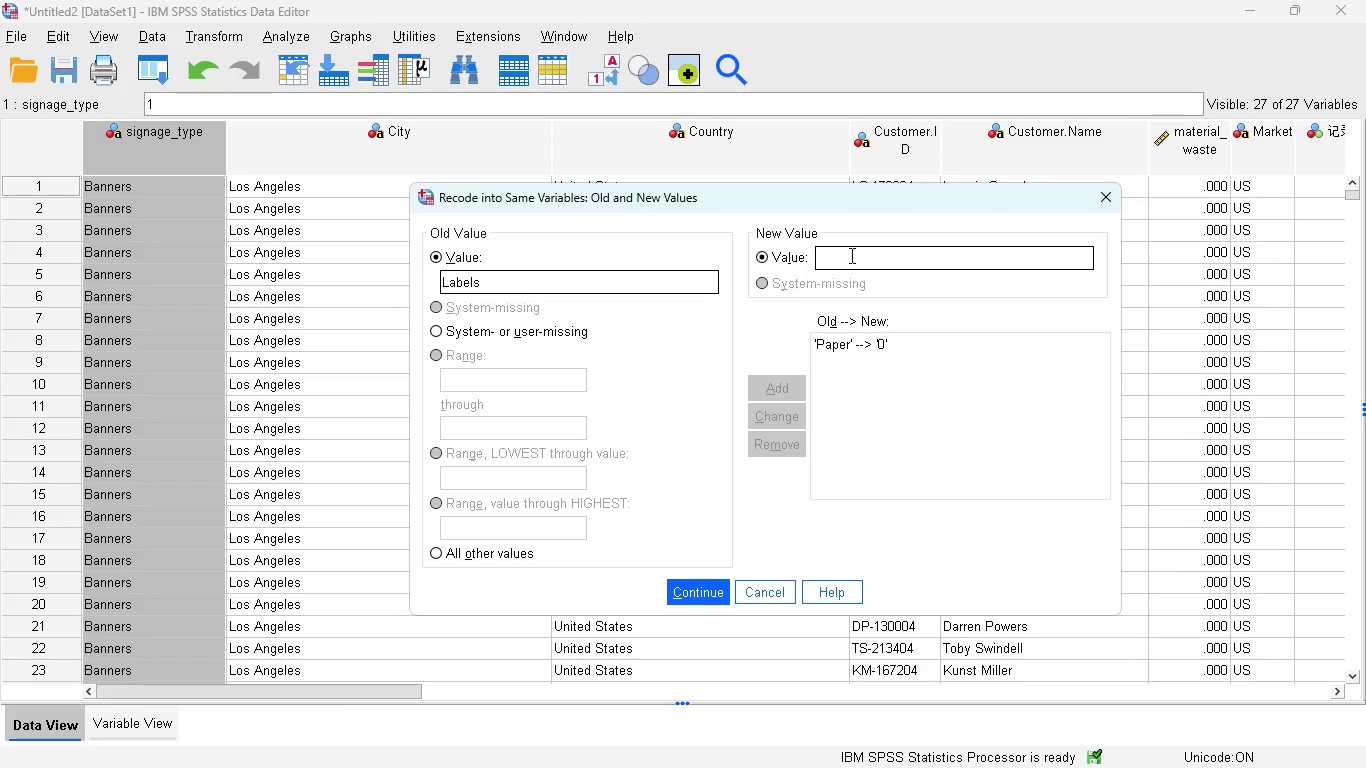 
type(Deca;)
key(Backspace)
type(ls)
 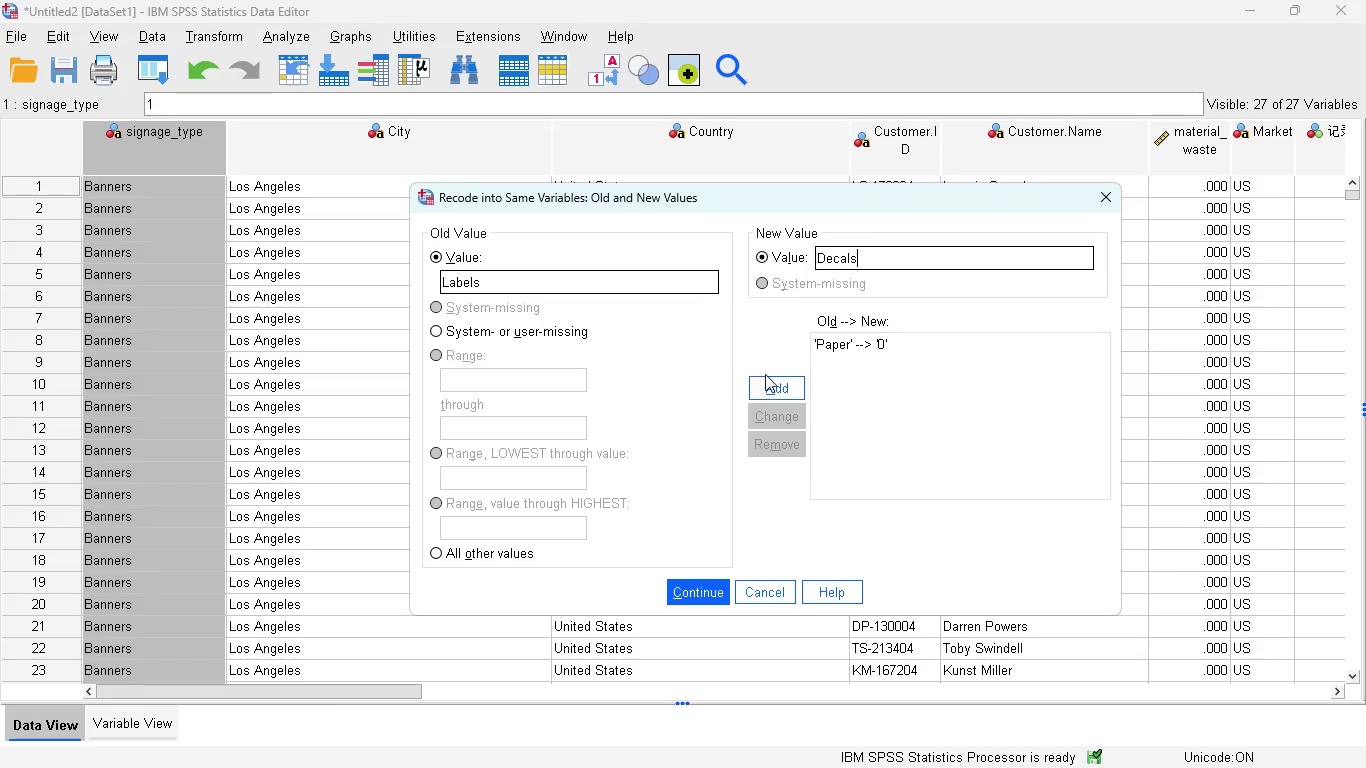 
left_click([766, 378])
 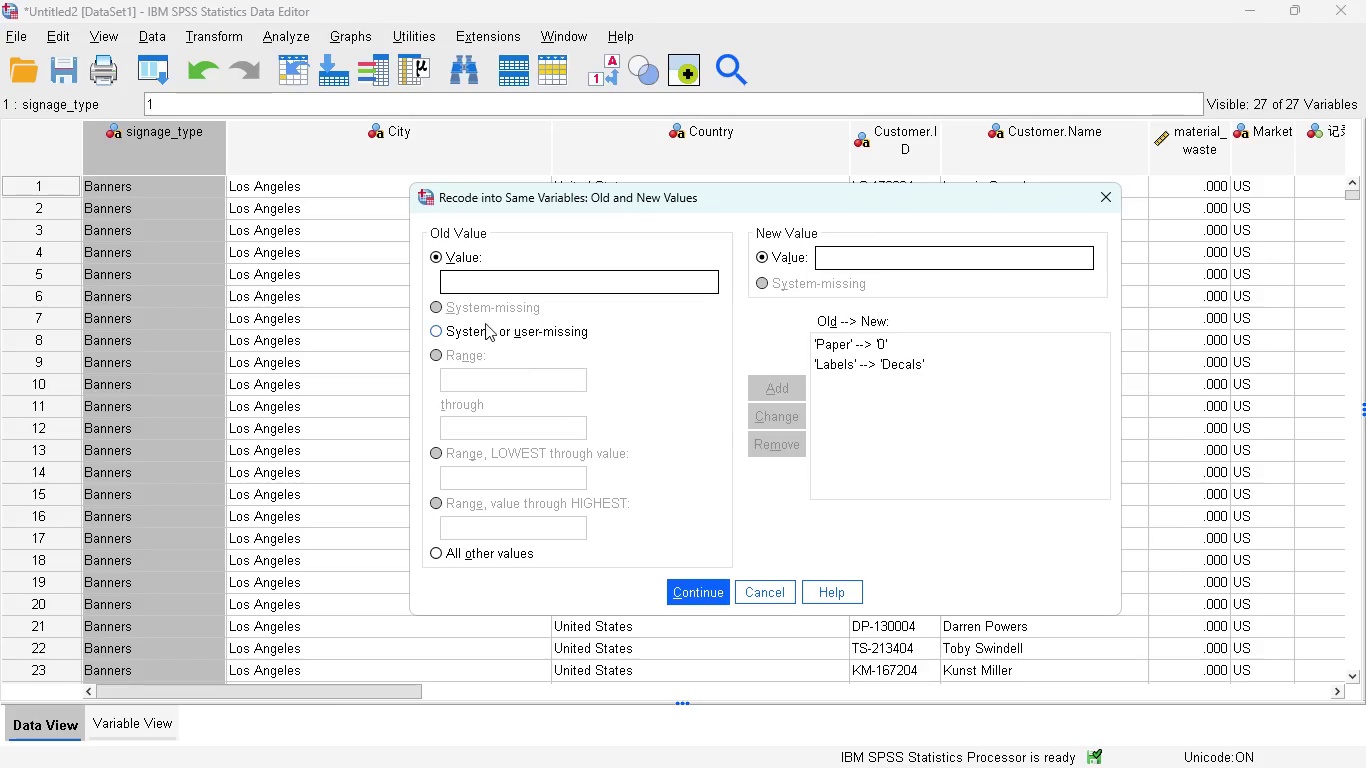 
left_click([462, 283])
 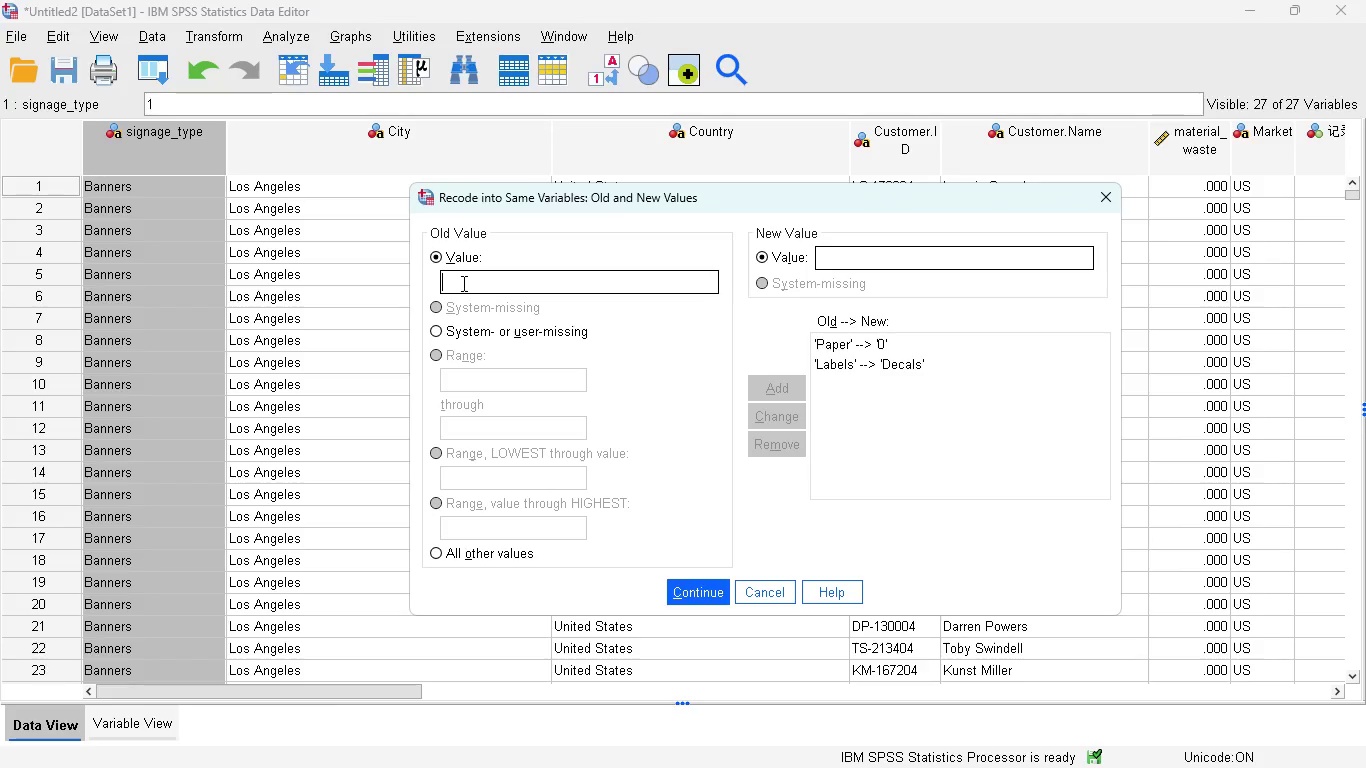 
type(Storage)
 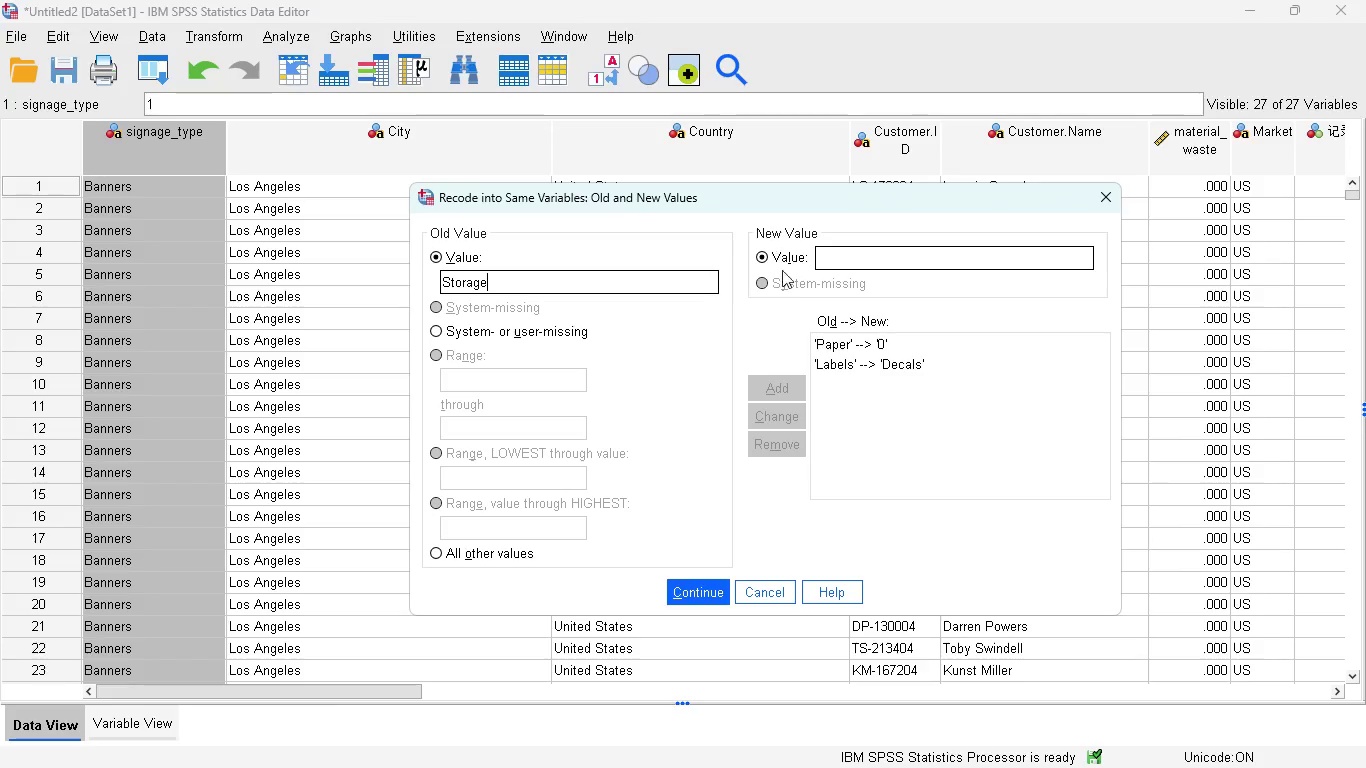 
left_click([851, 266])
 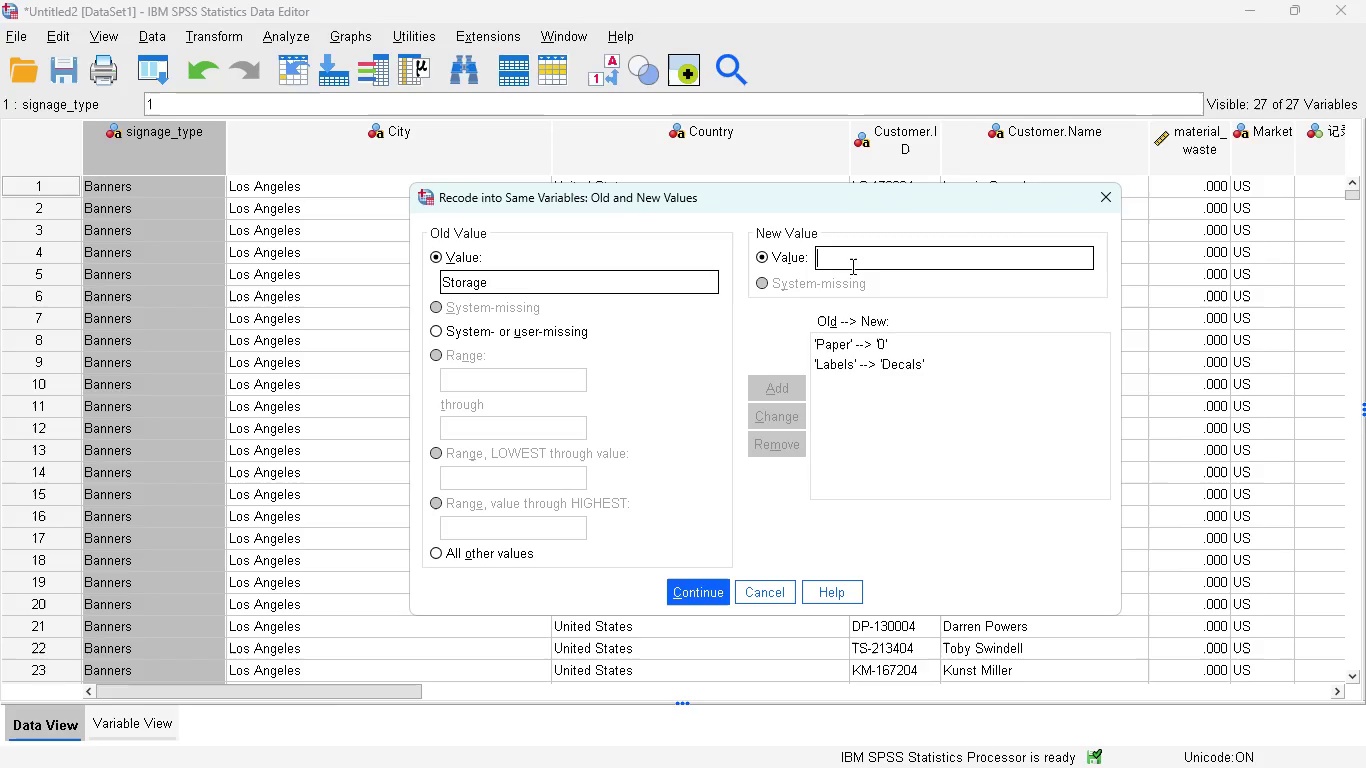 
type(Rigid P)
 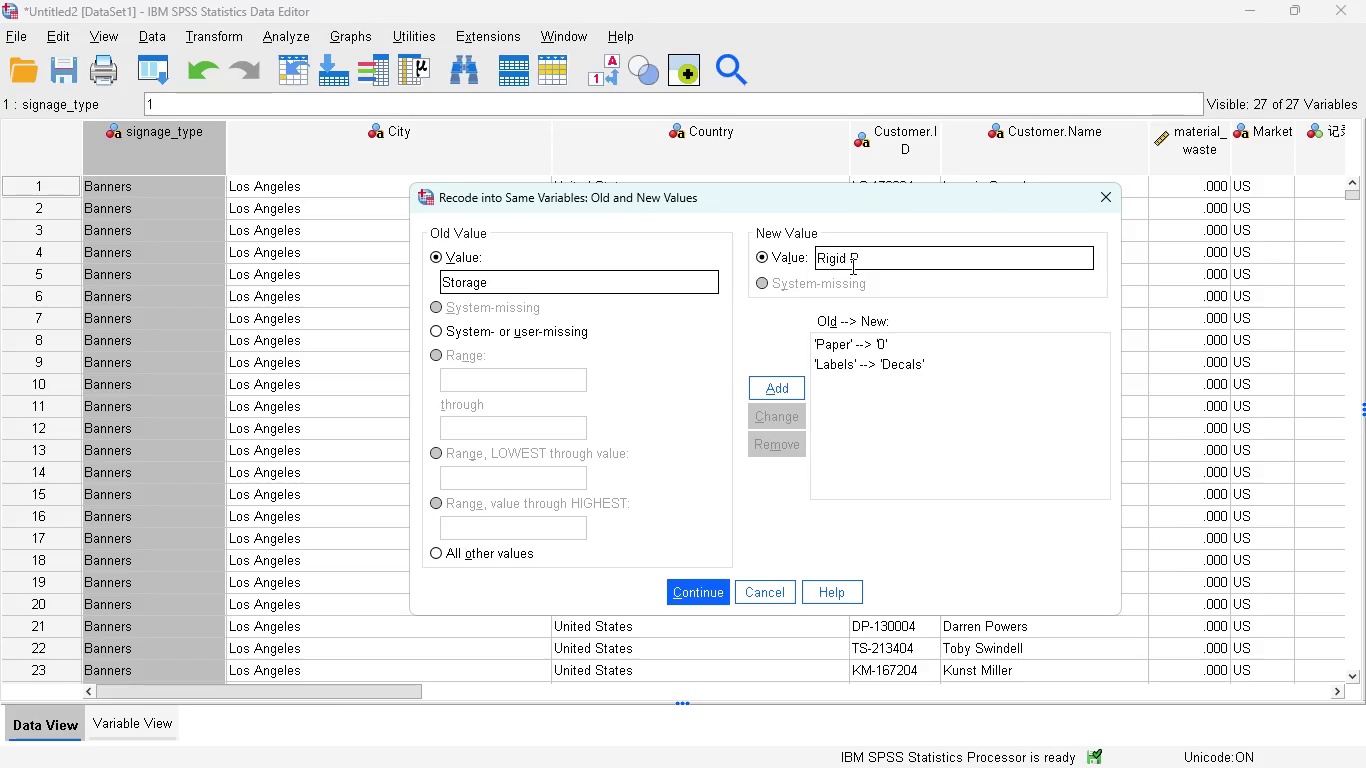 
hold_key(key=Backspace, duration=0.86)
 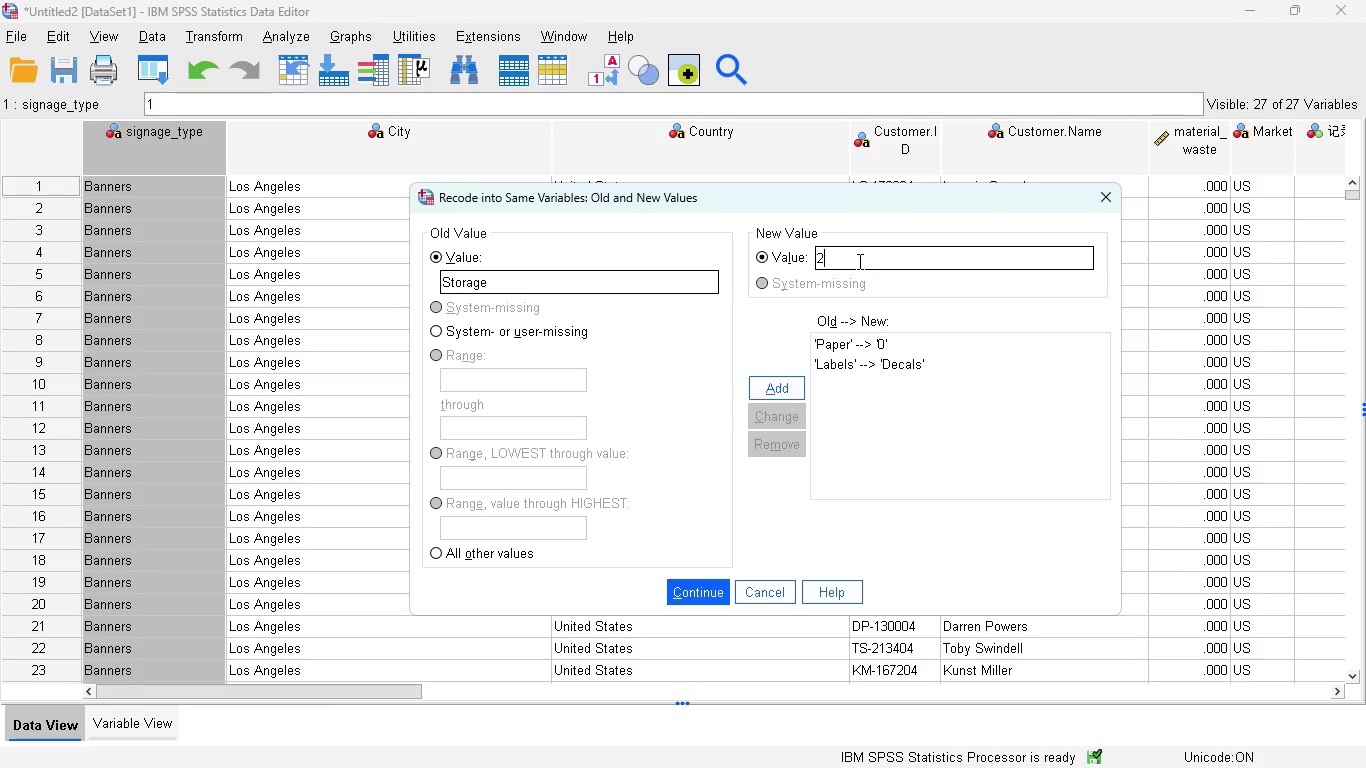 
key(2)
 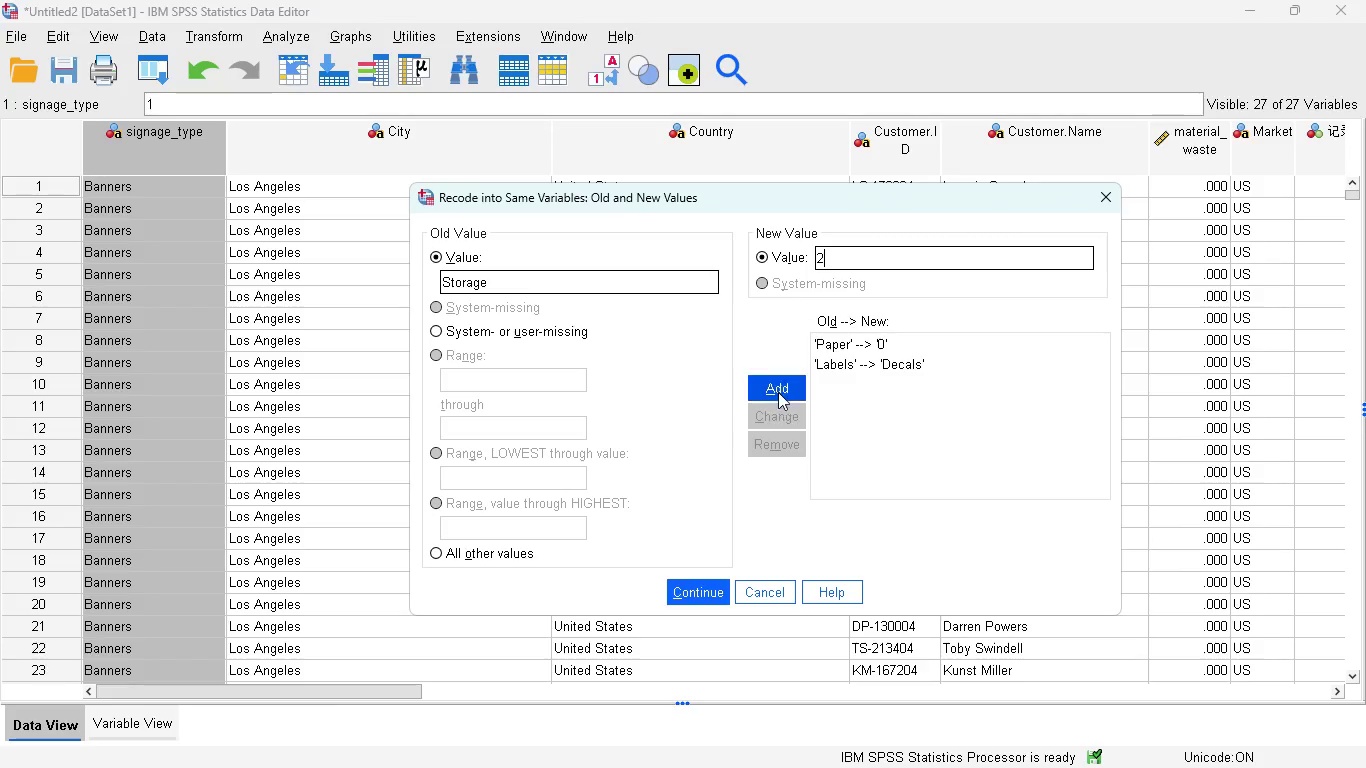 
left_click([779, 386])
 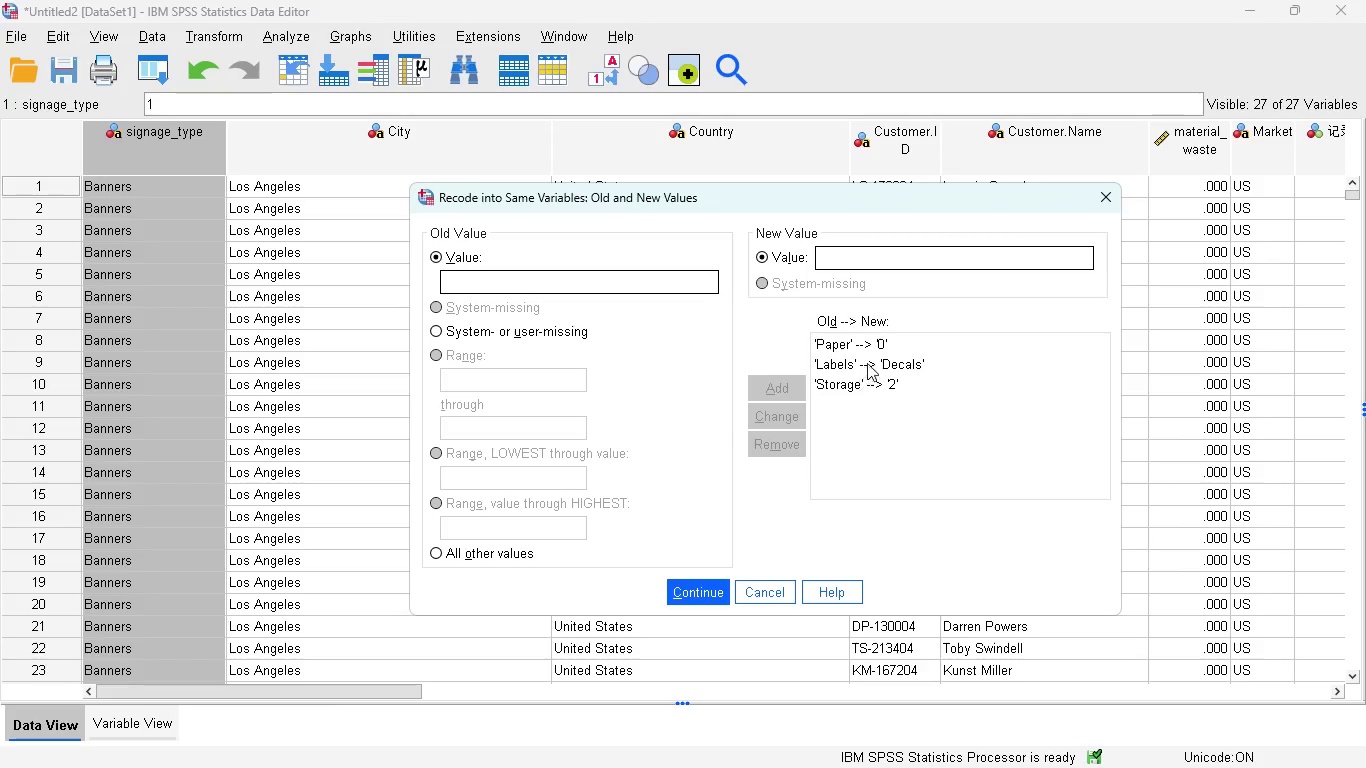 
left_click([872, 357])
 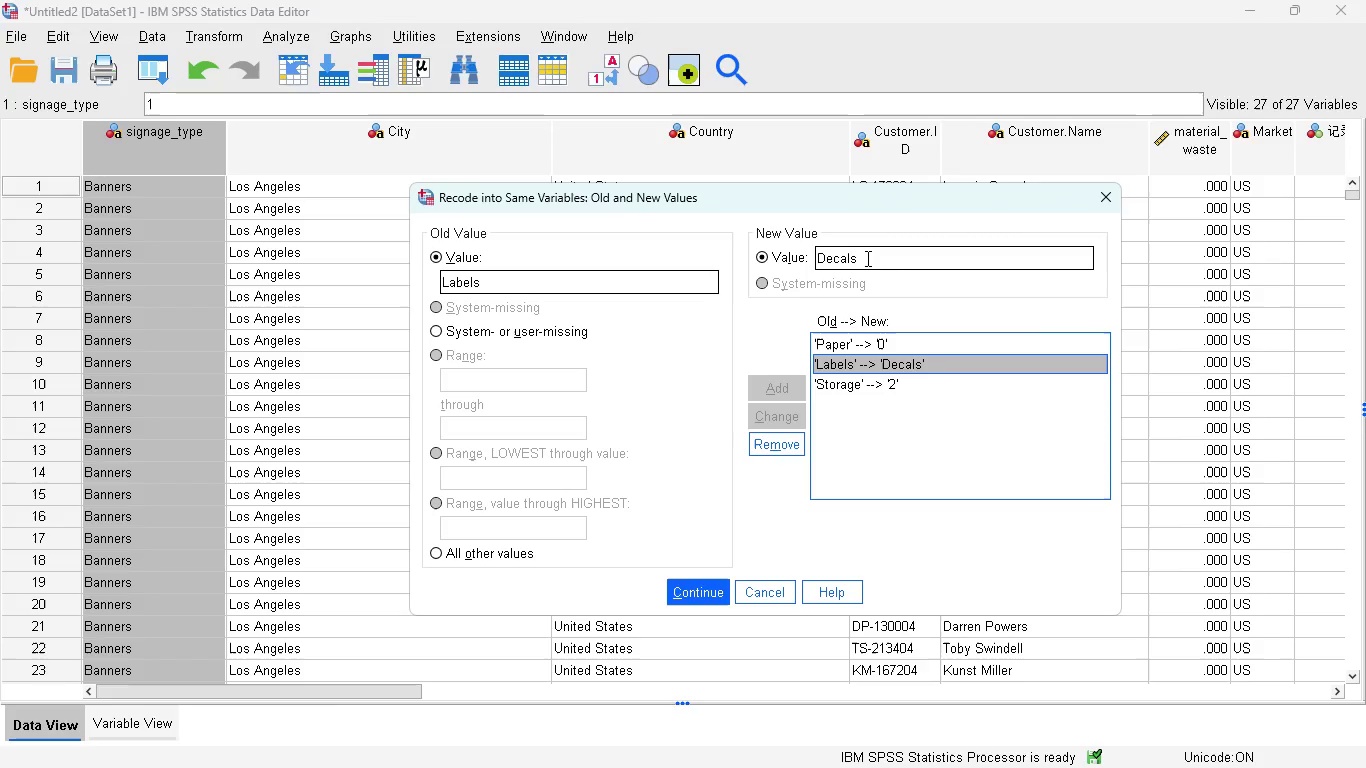 
left_click([866, 258])
 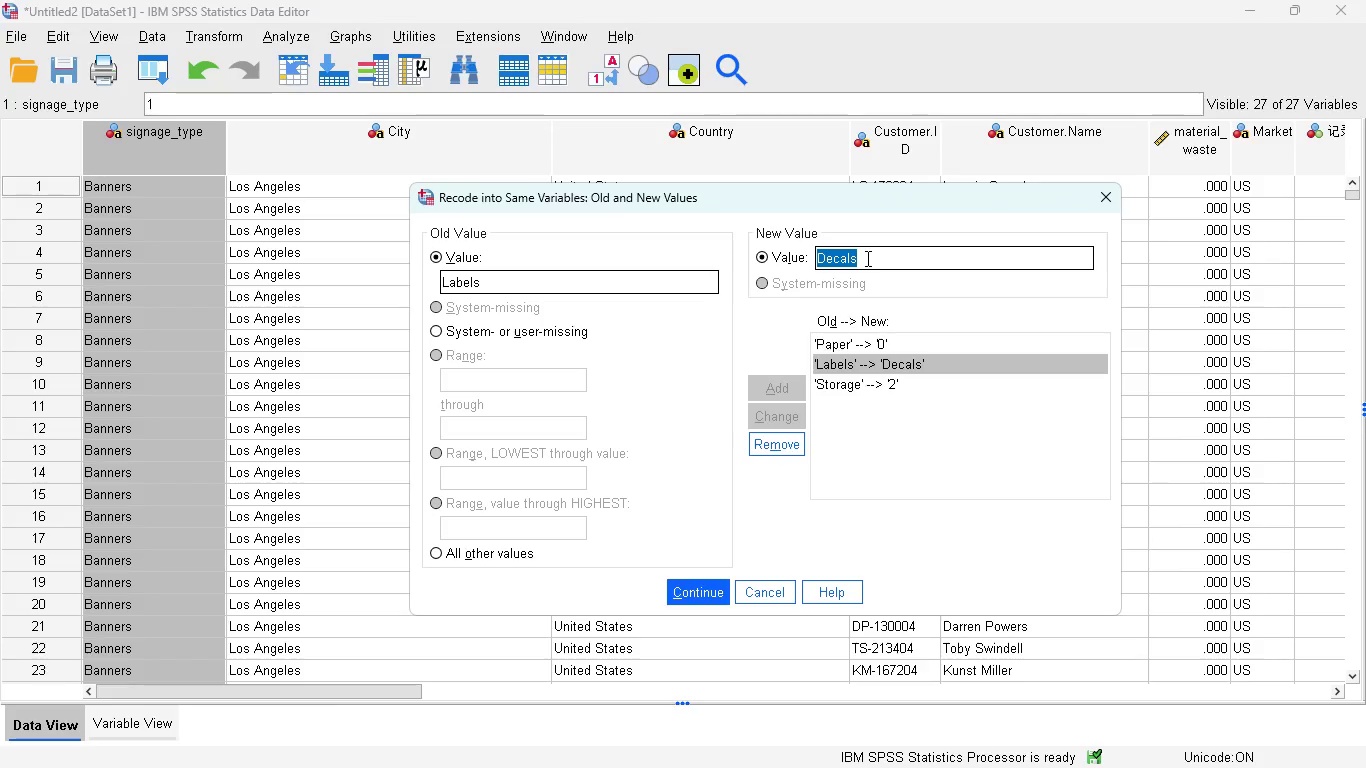 
key(1)
 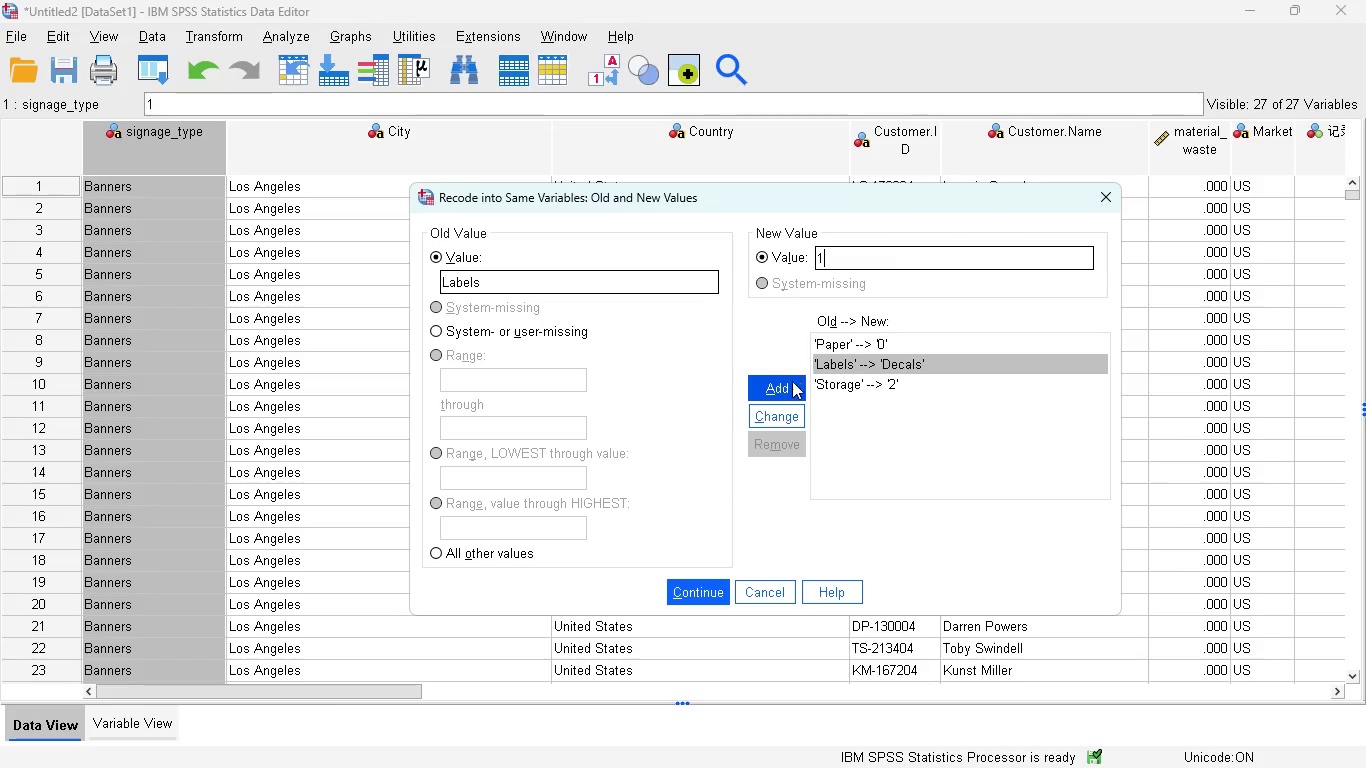 
left_click([780, 418])
 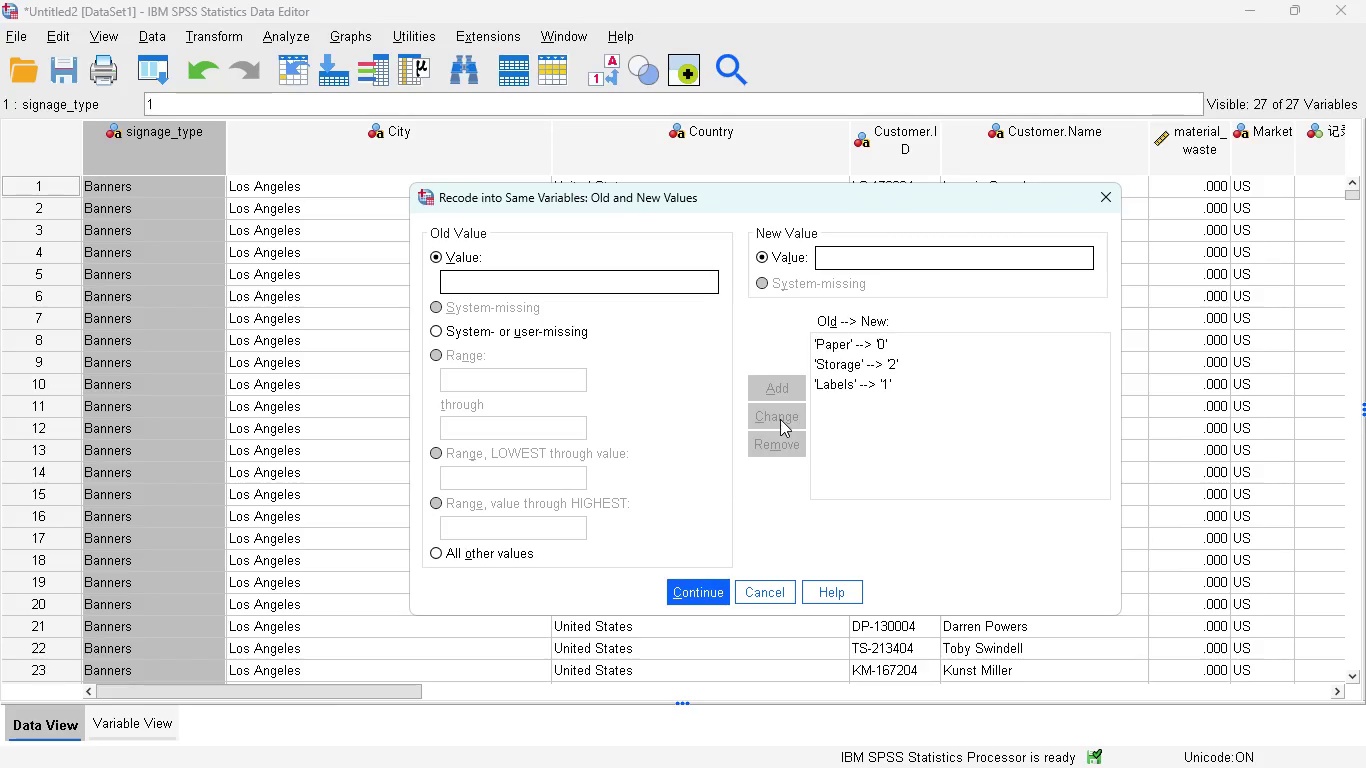 
wait(6.5)
 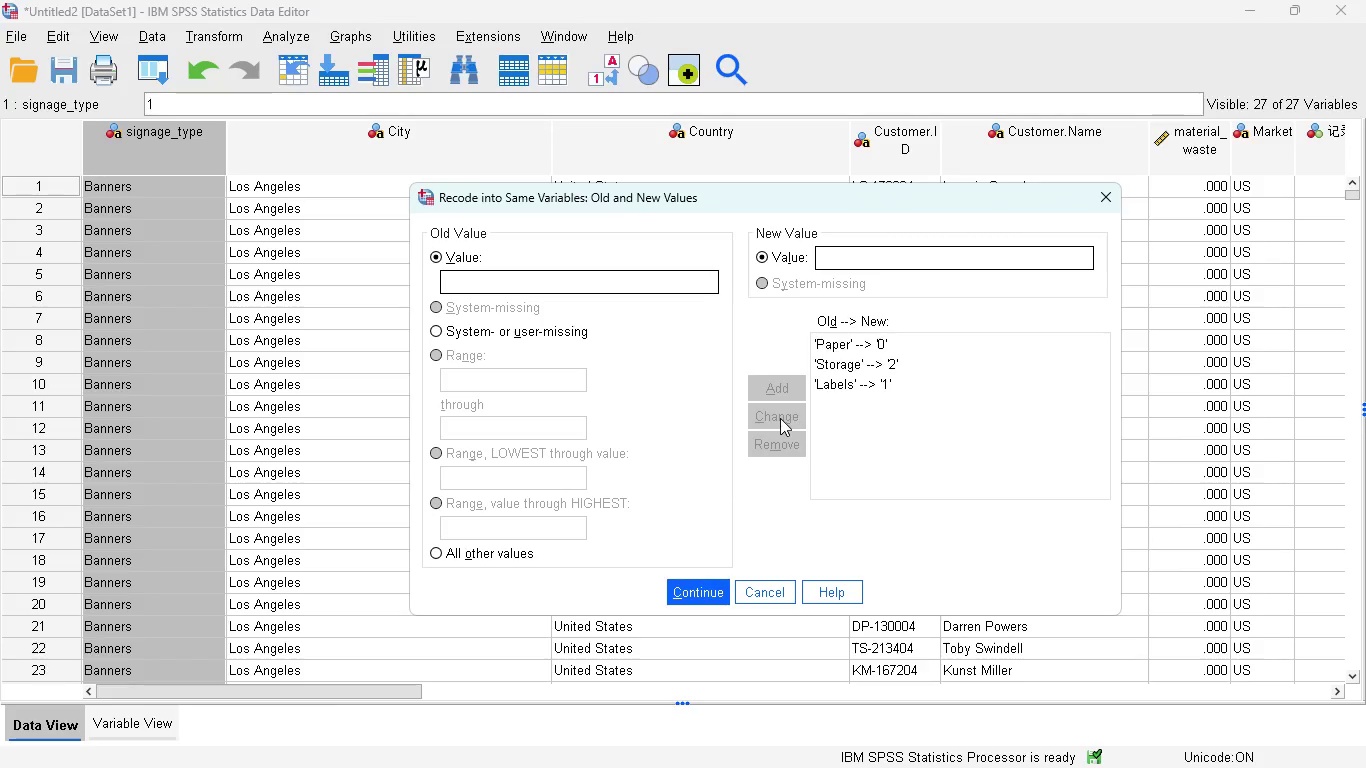 
left_click([522, 283])
 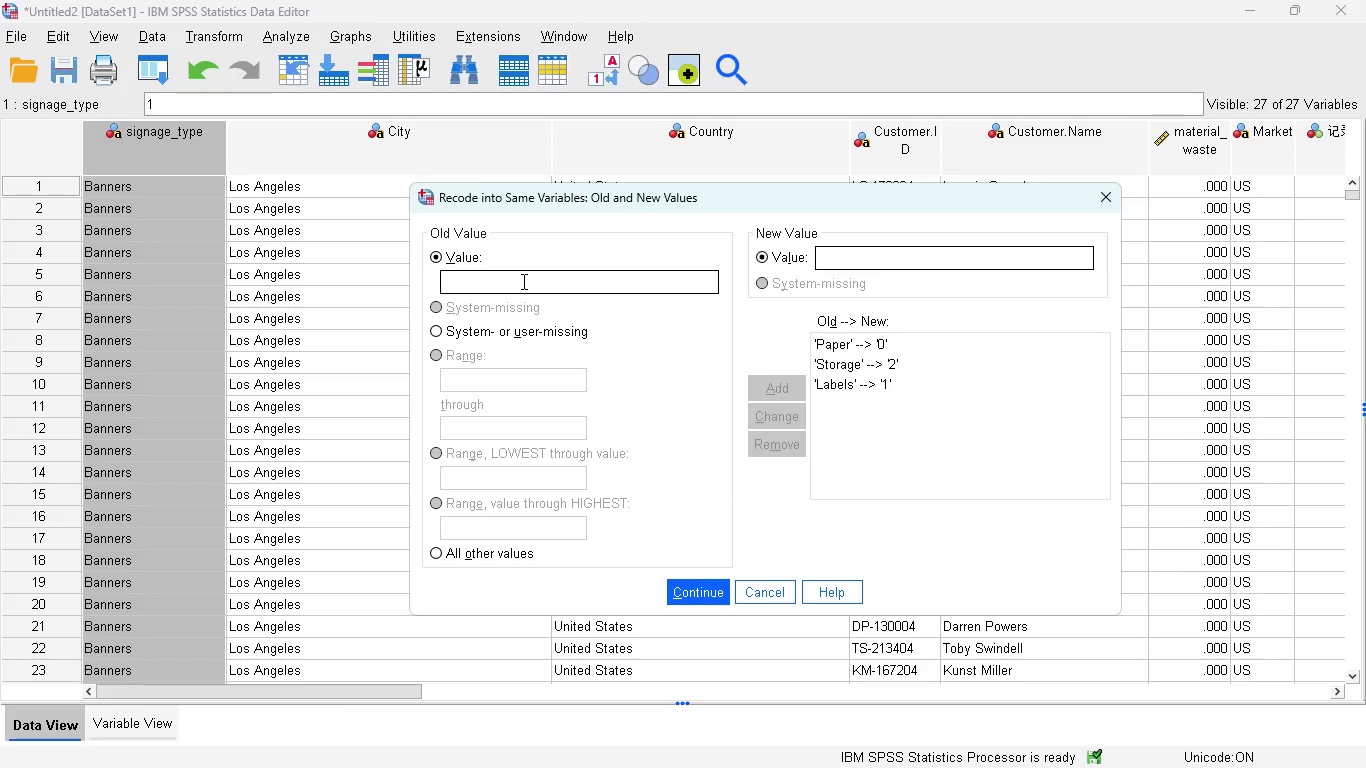 
type(Access)
 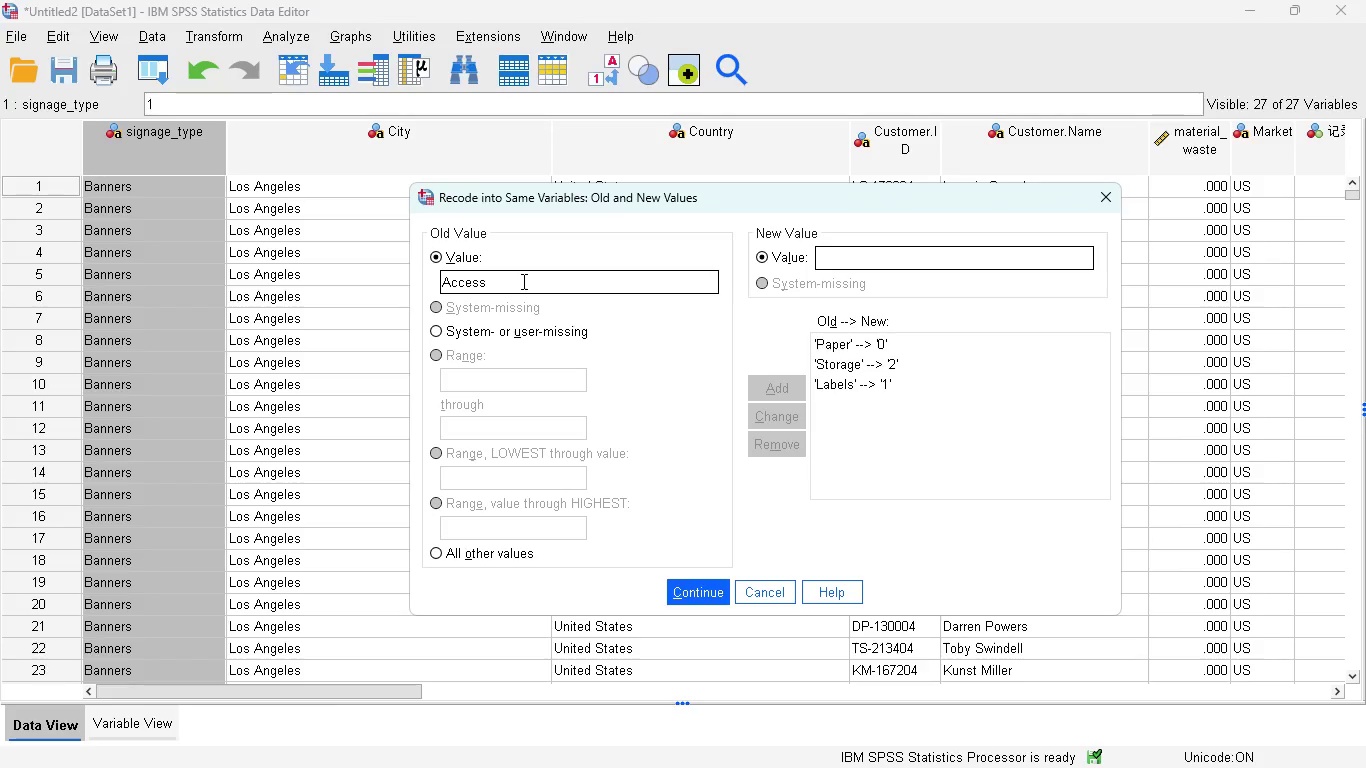 
type(ories)
 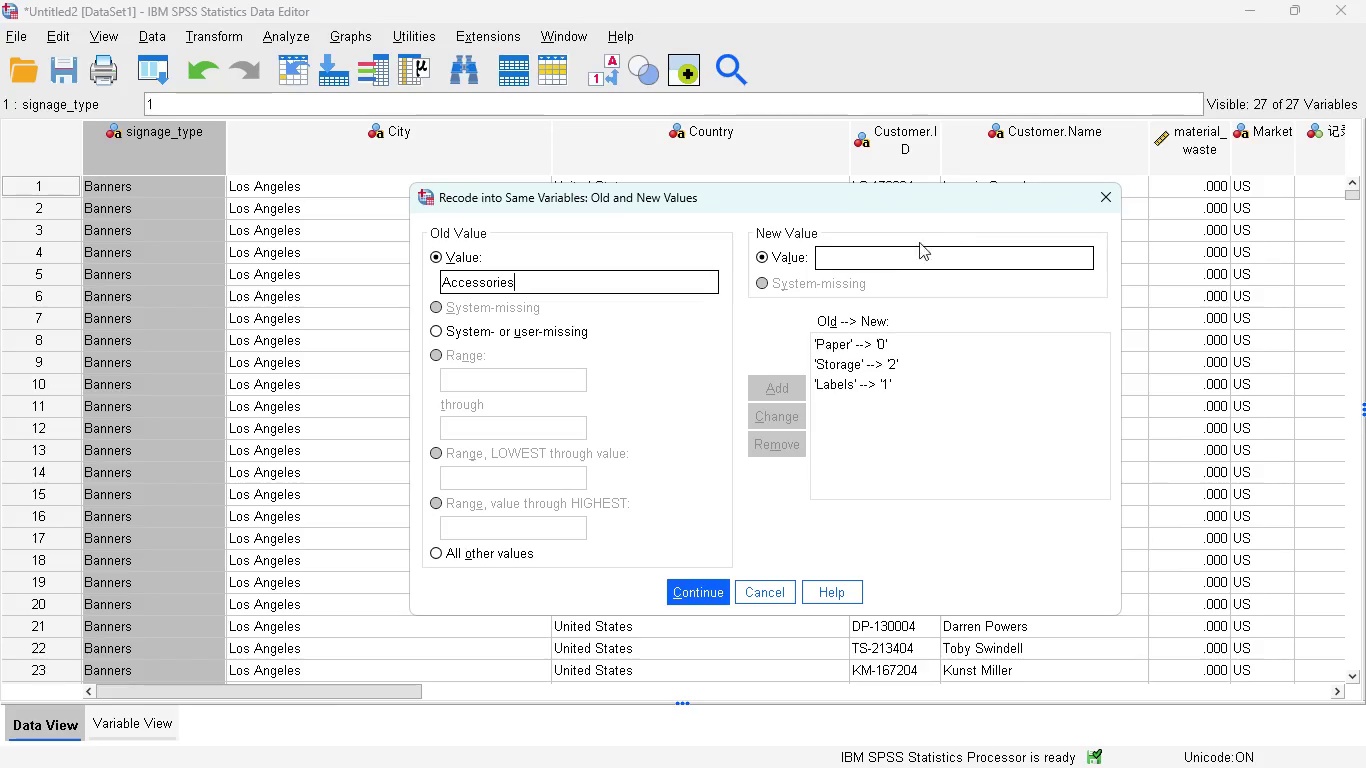 
left_click([884, 267])
 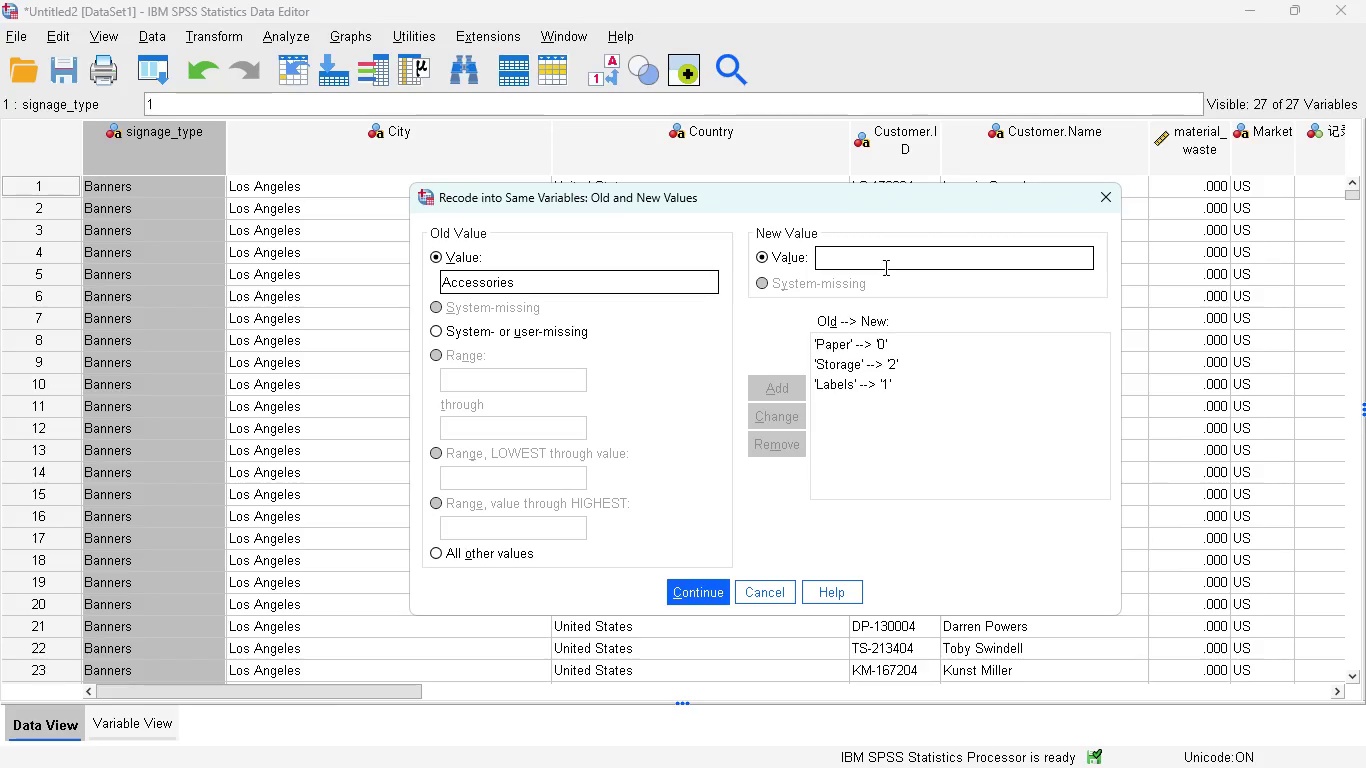 
key(3)
 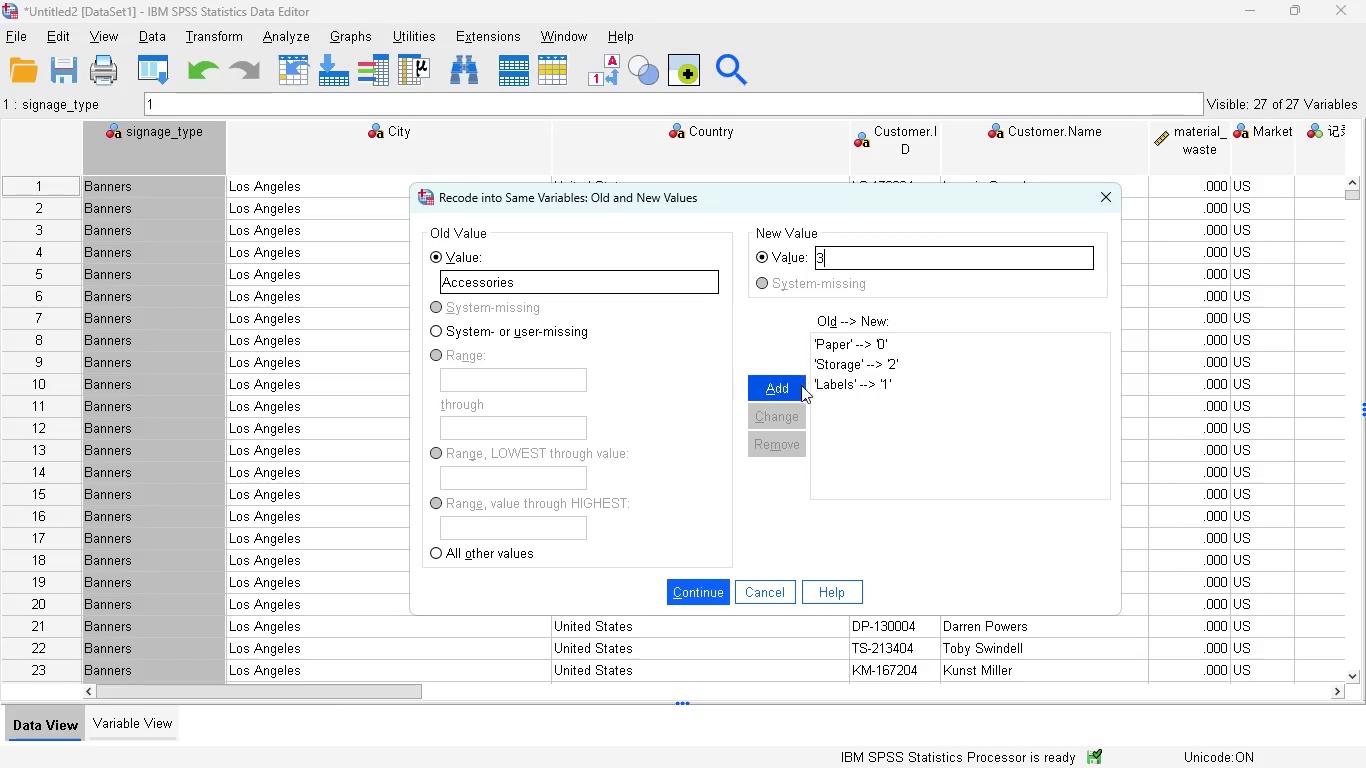 
left_click([791, 386])
 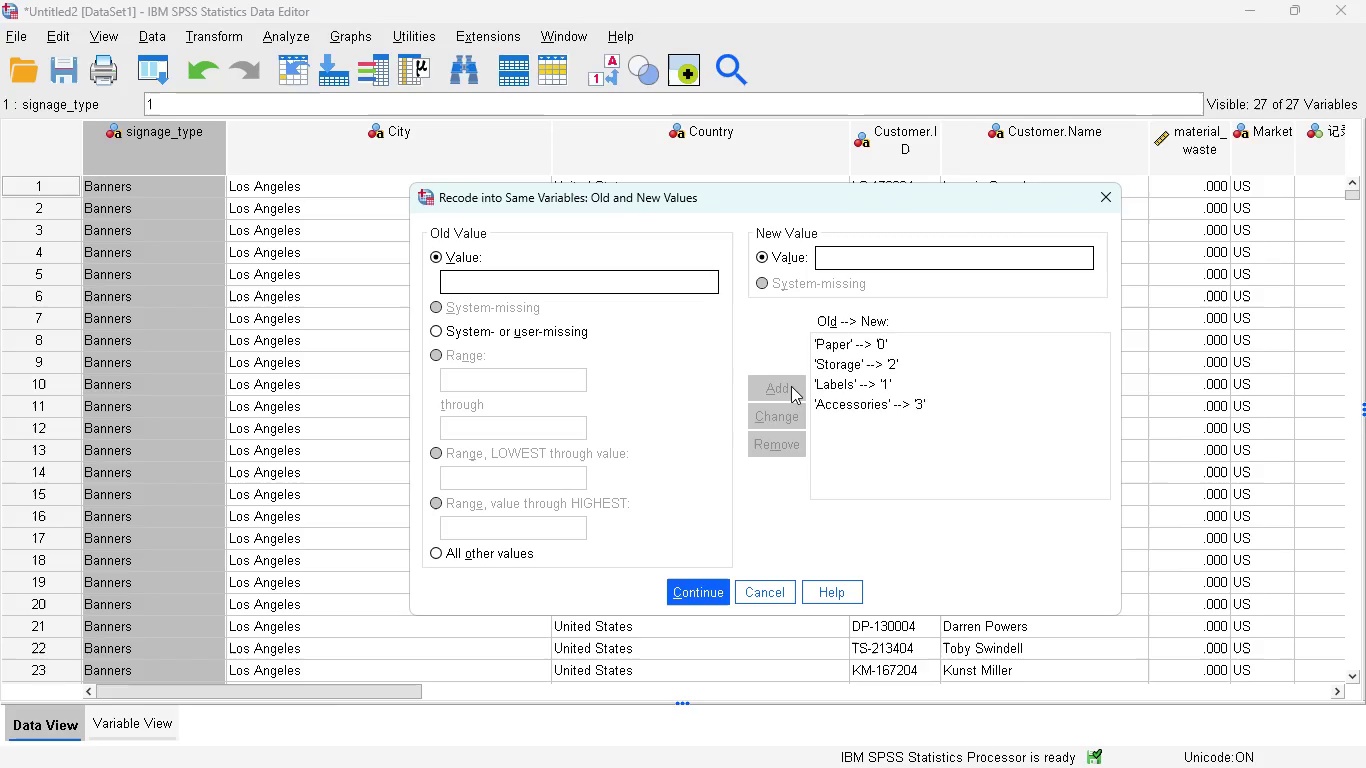 
wait(12.66)
 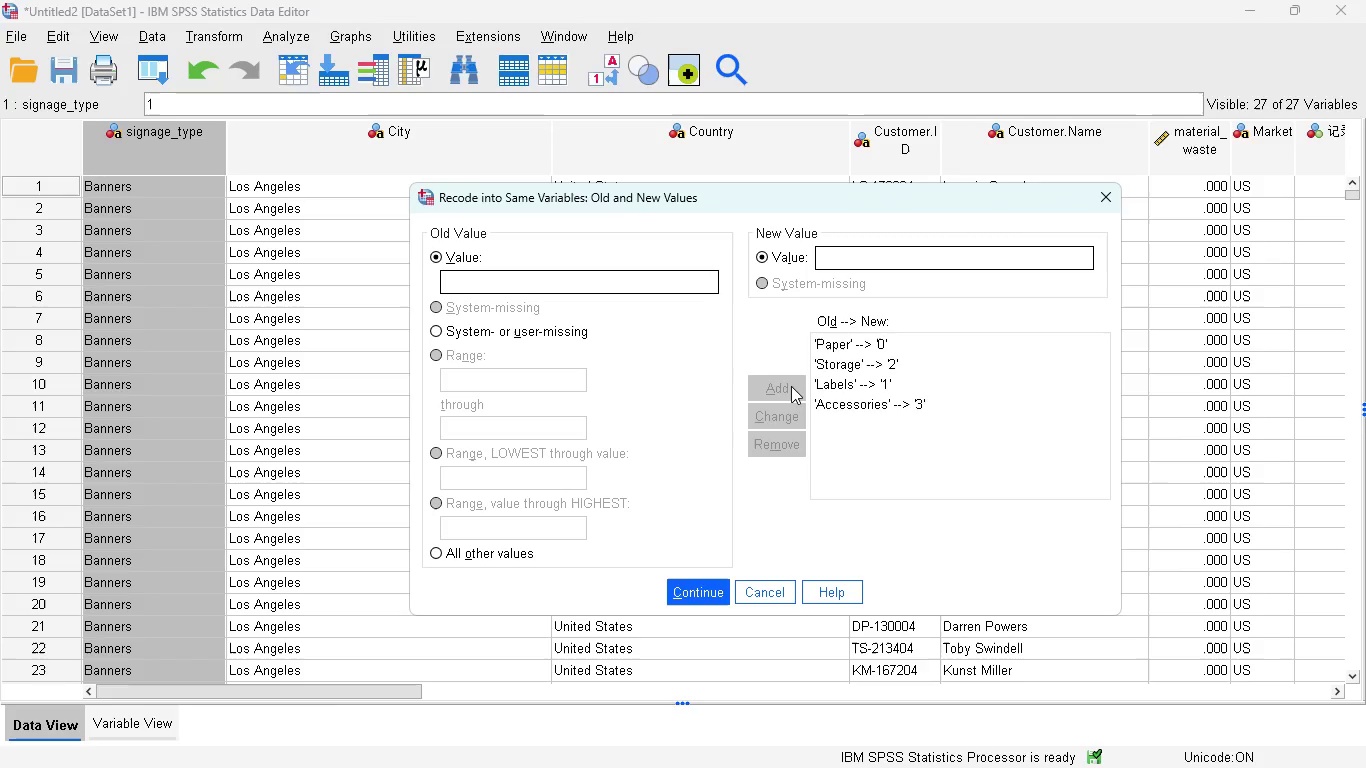 
left_click([696, 585])
 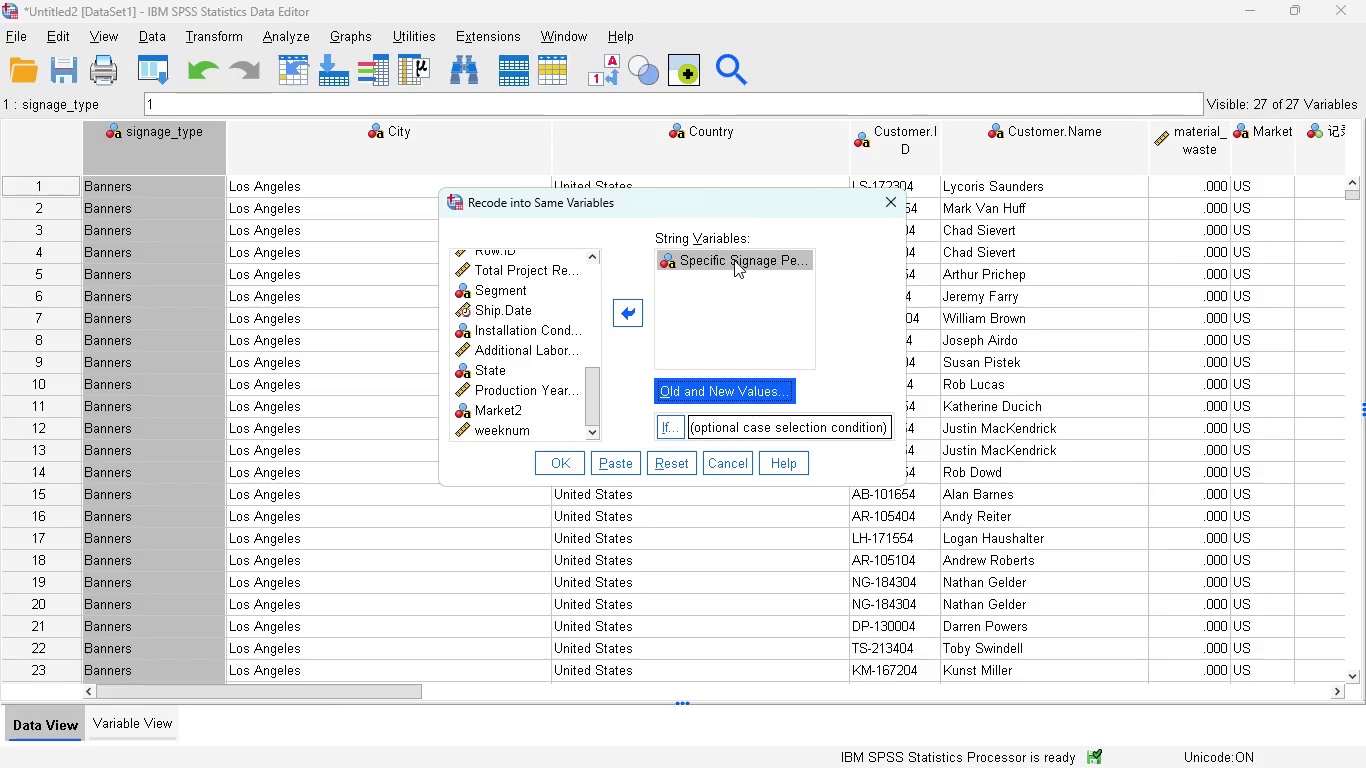 
wait(60.64)
 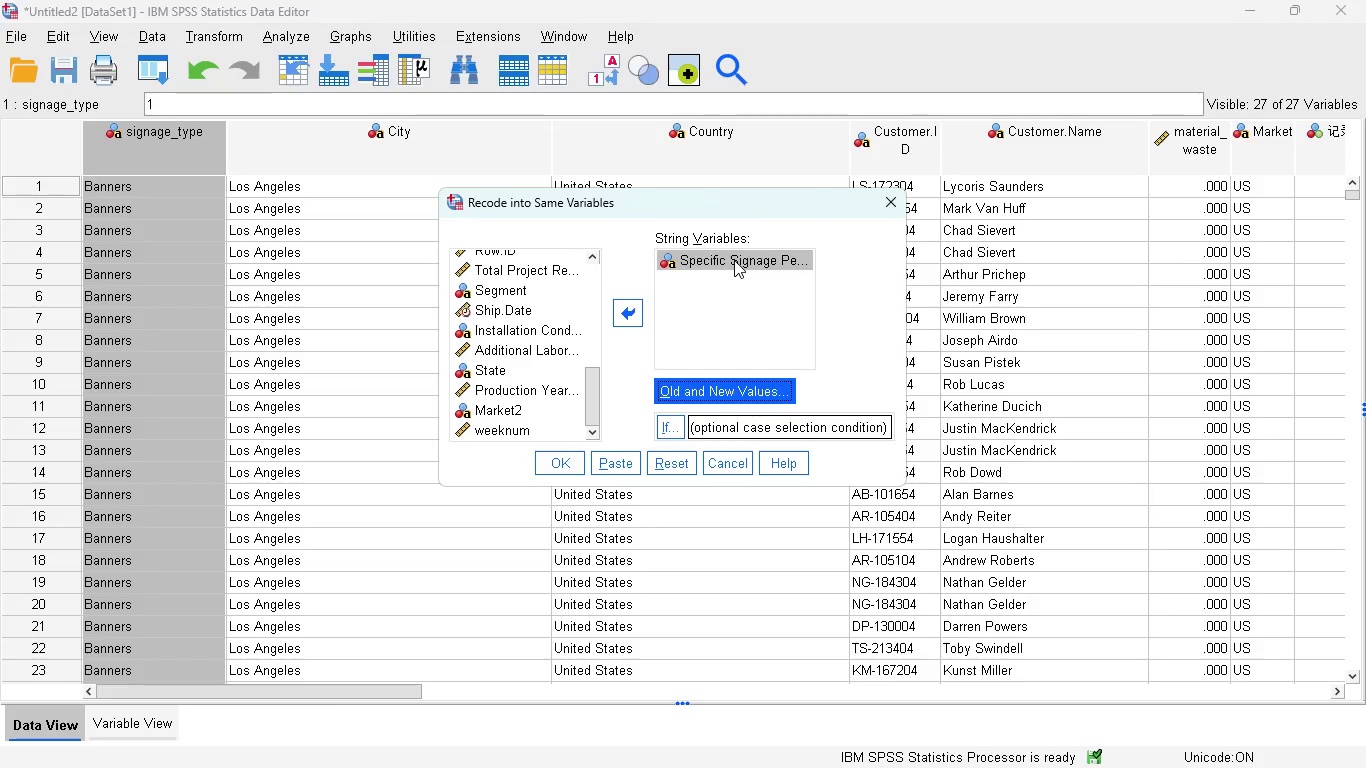 
left_click([571, 457])
 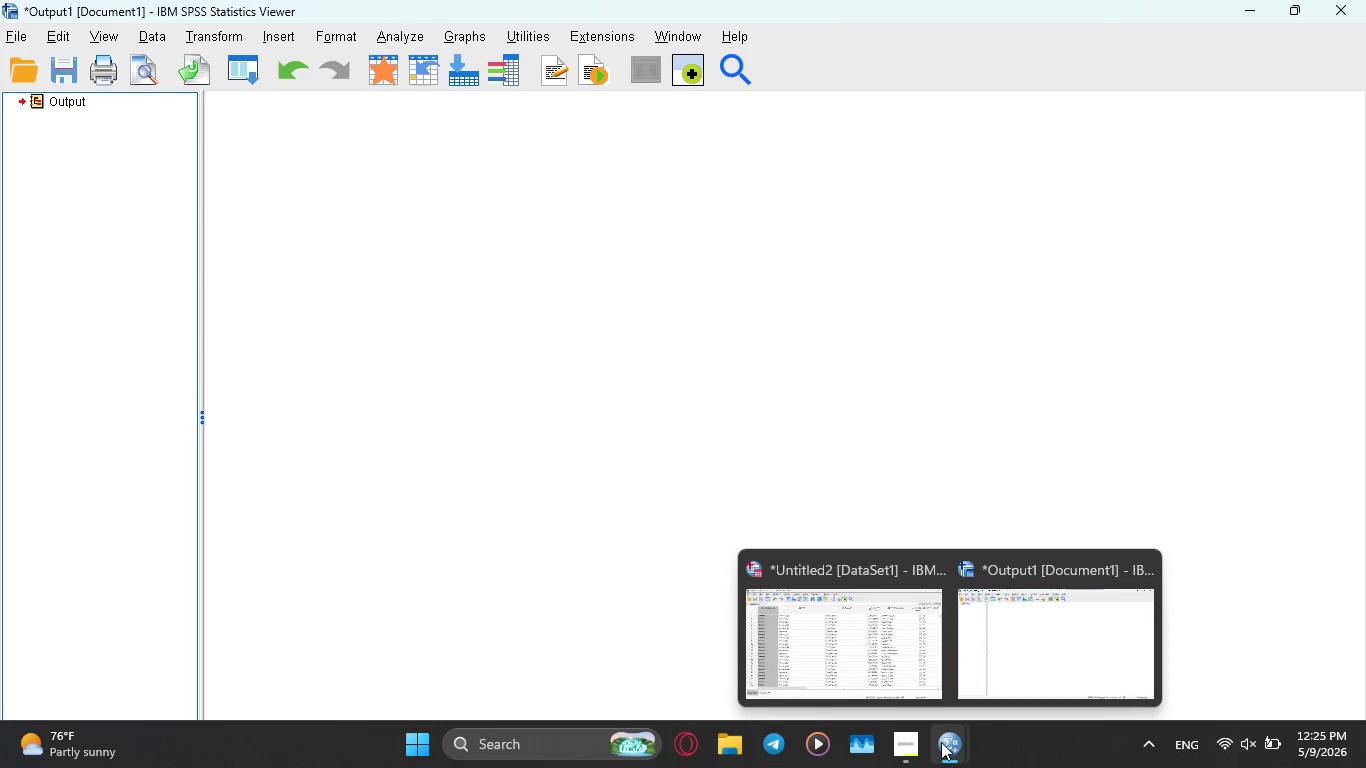 
left_click([874, 652])
 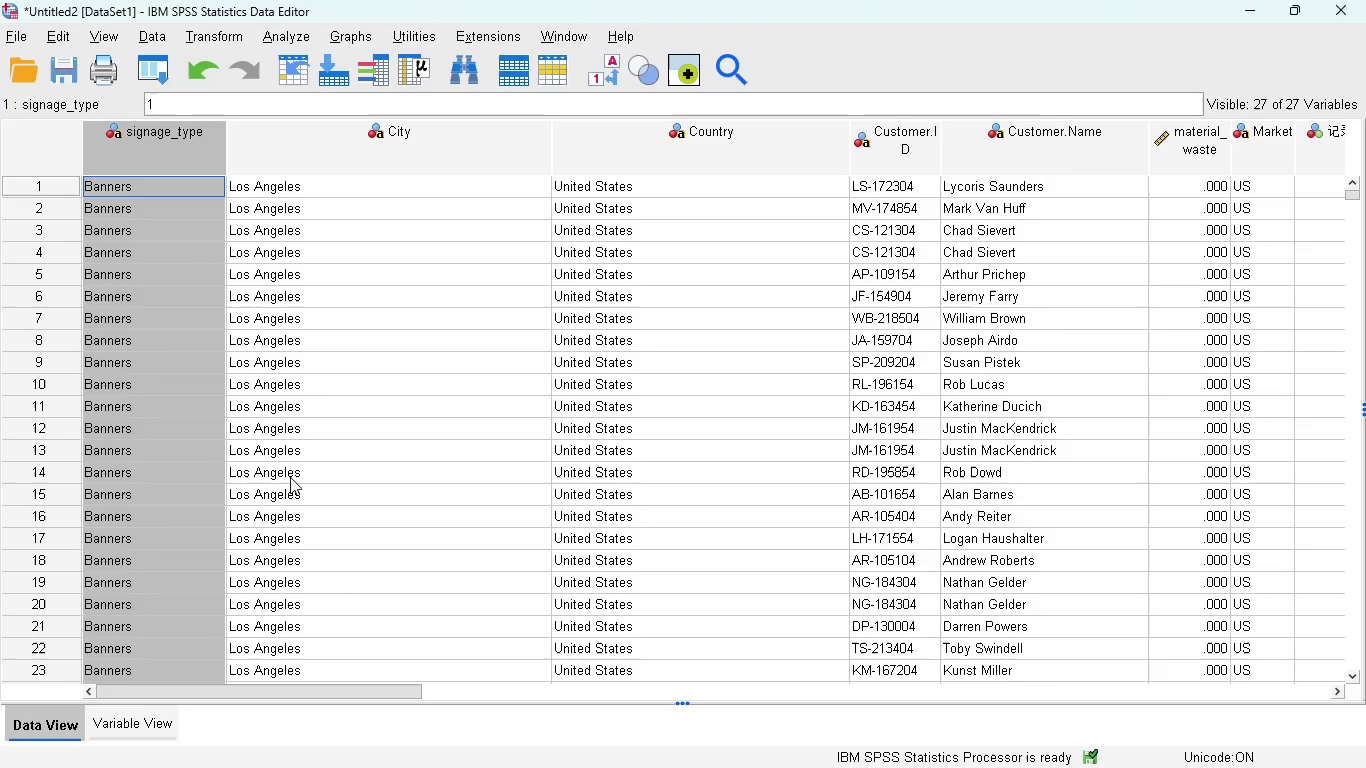 
wait(6.02)
 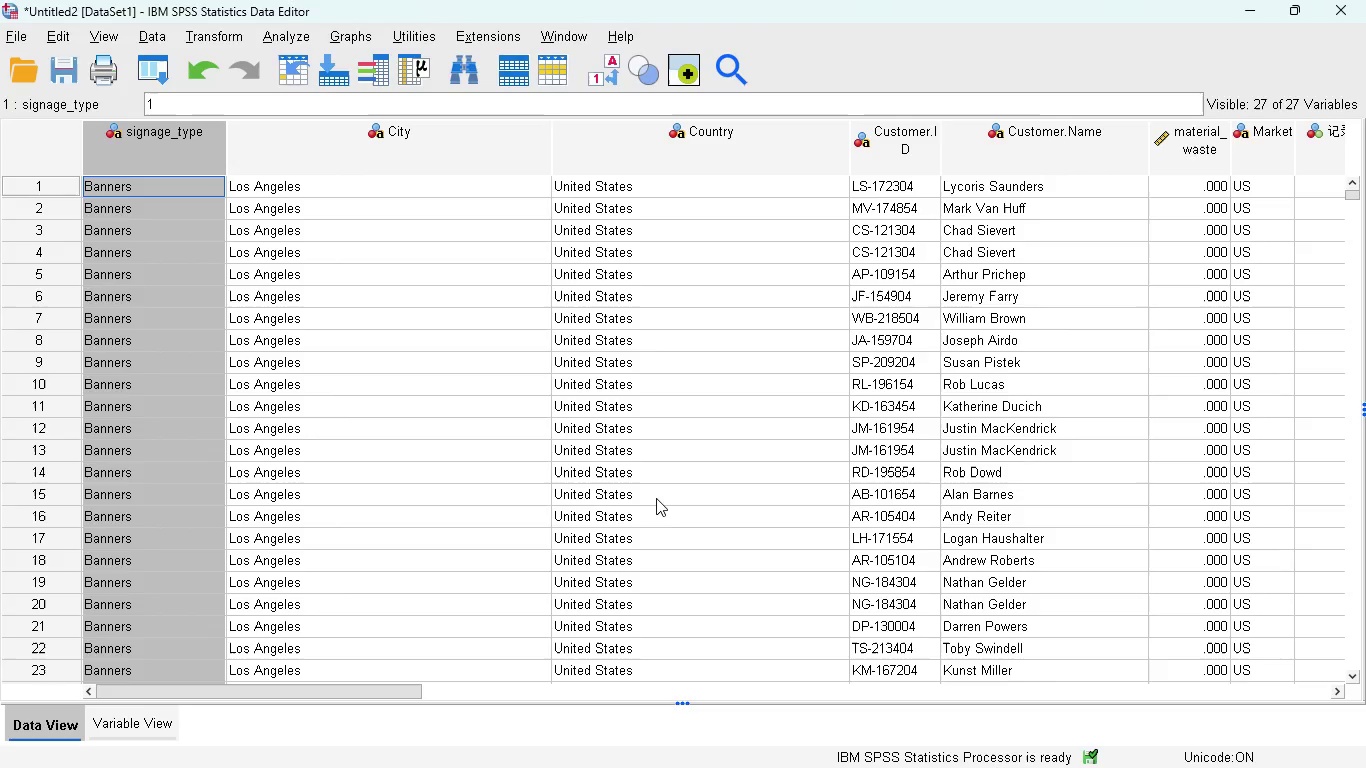 
left_click([137, 719])
 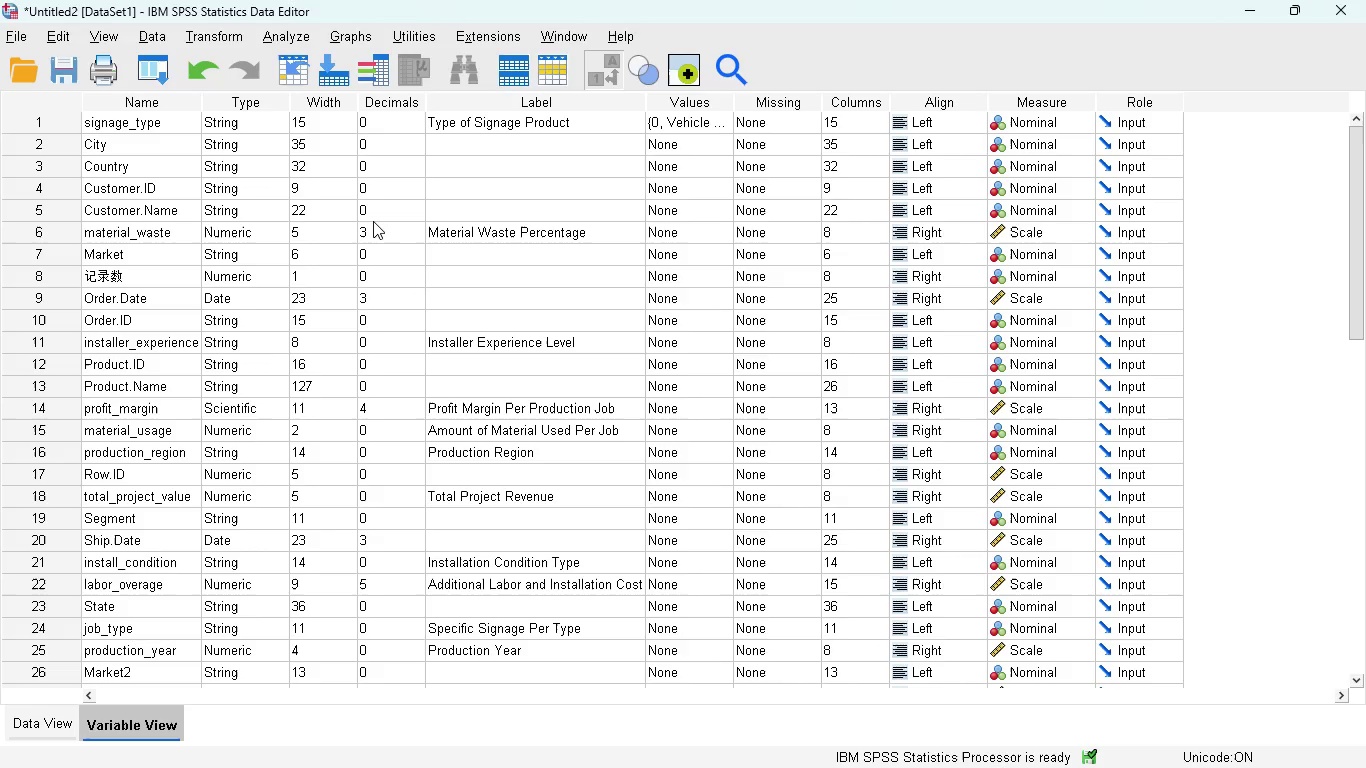 
wait(17.88)
 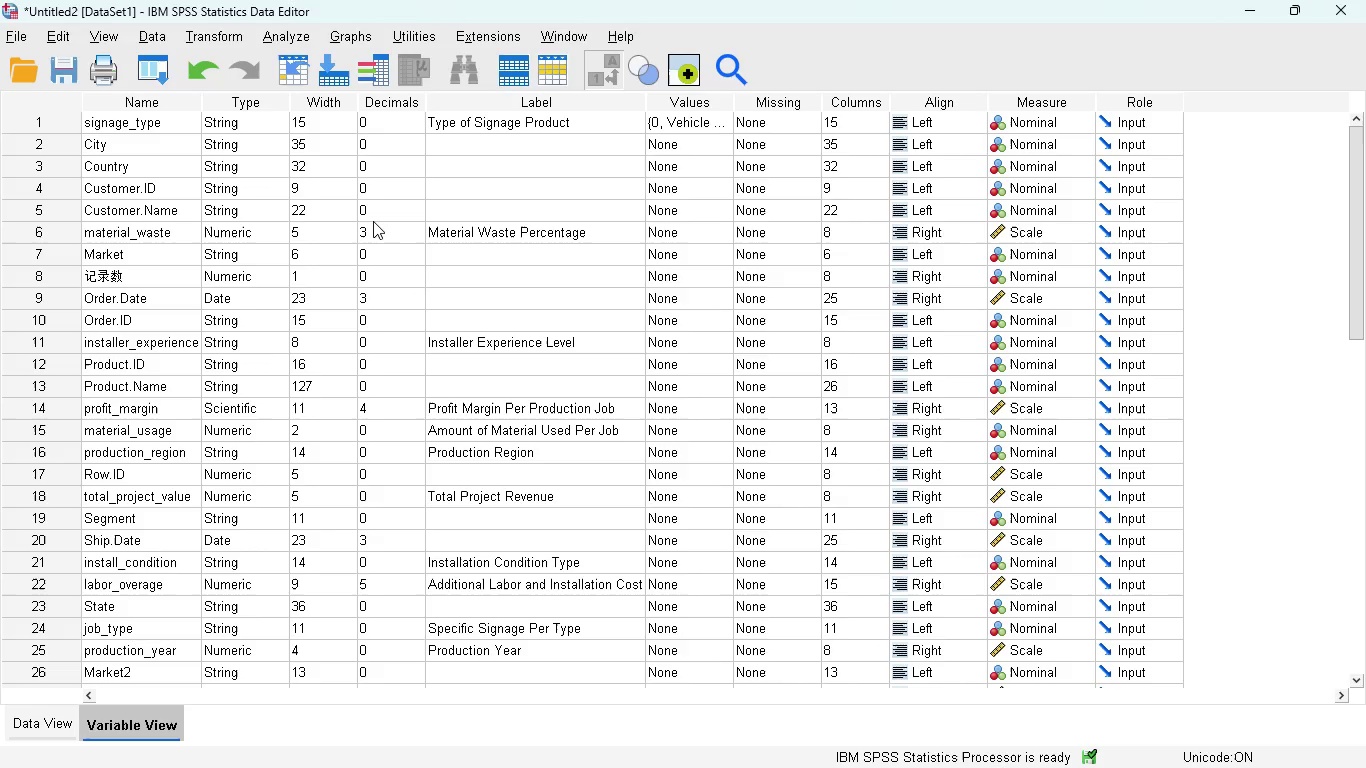 
left_click([544, 625])
 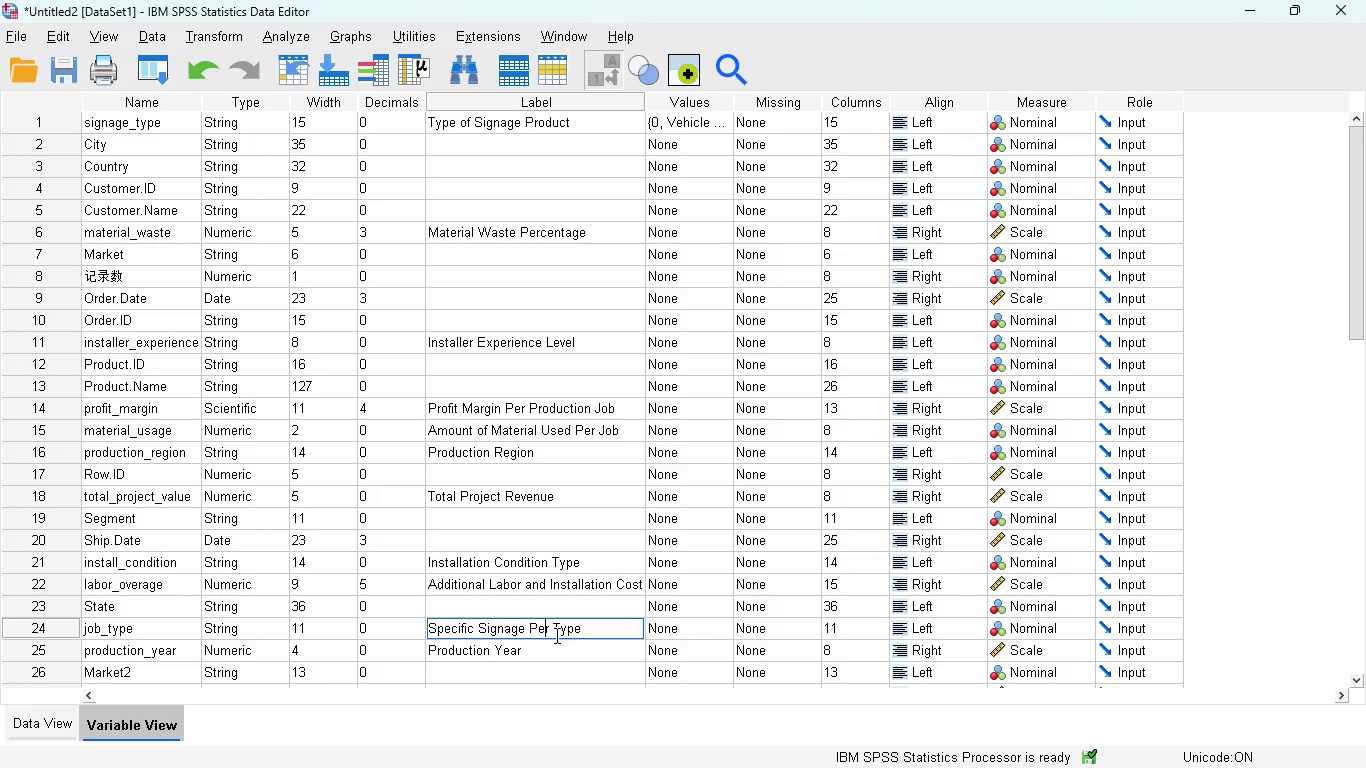 
key(ArrowRight)
 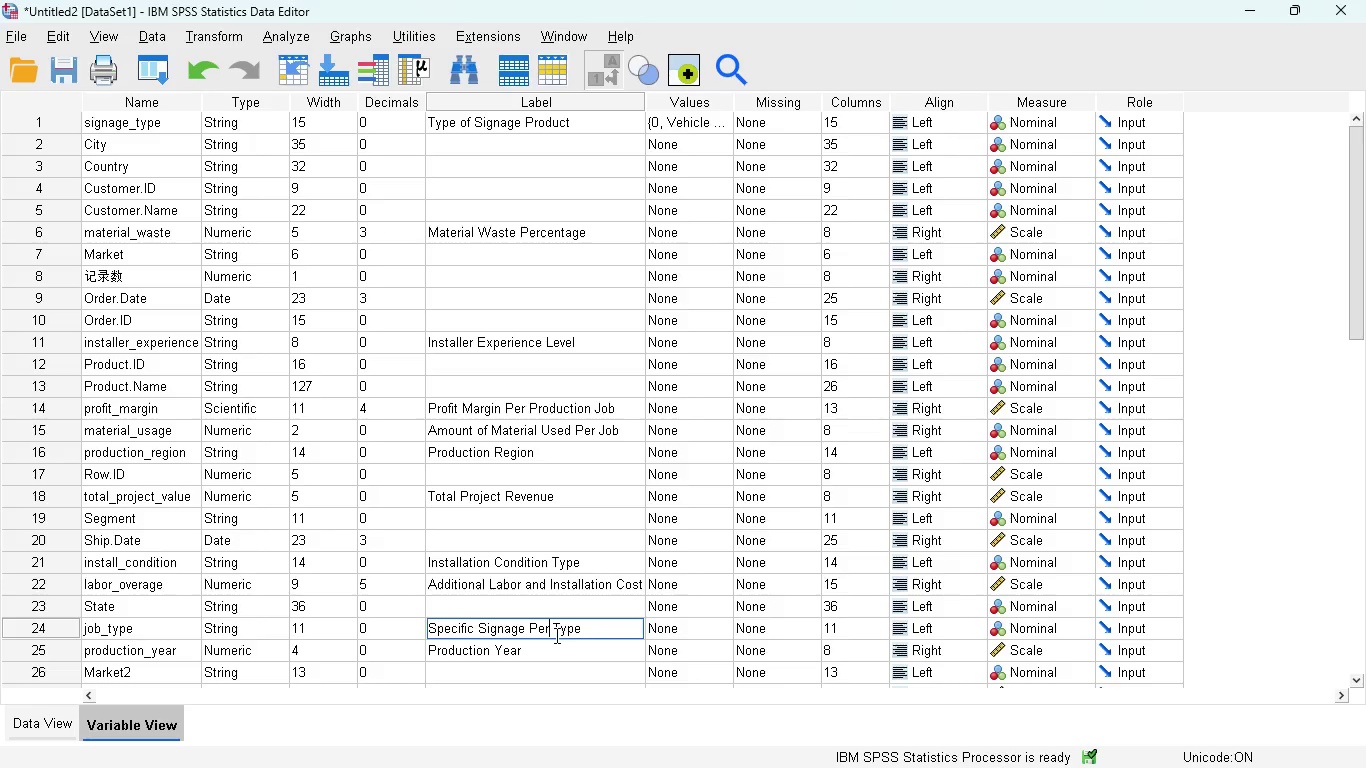 
key(Backspace)
 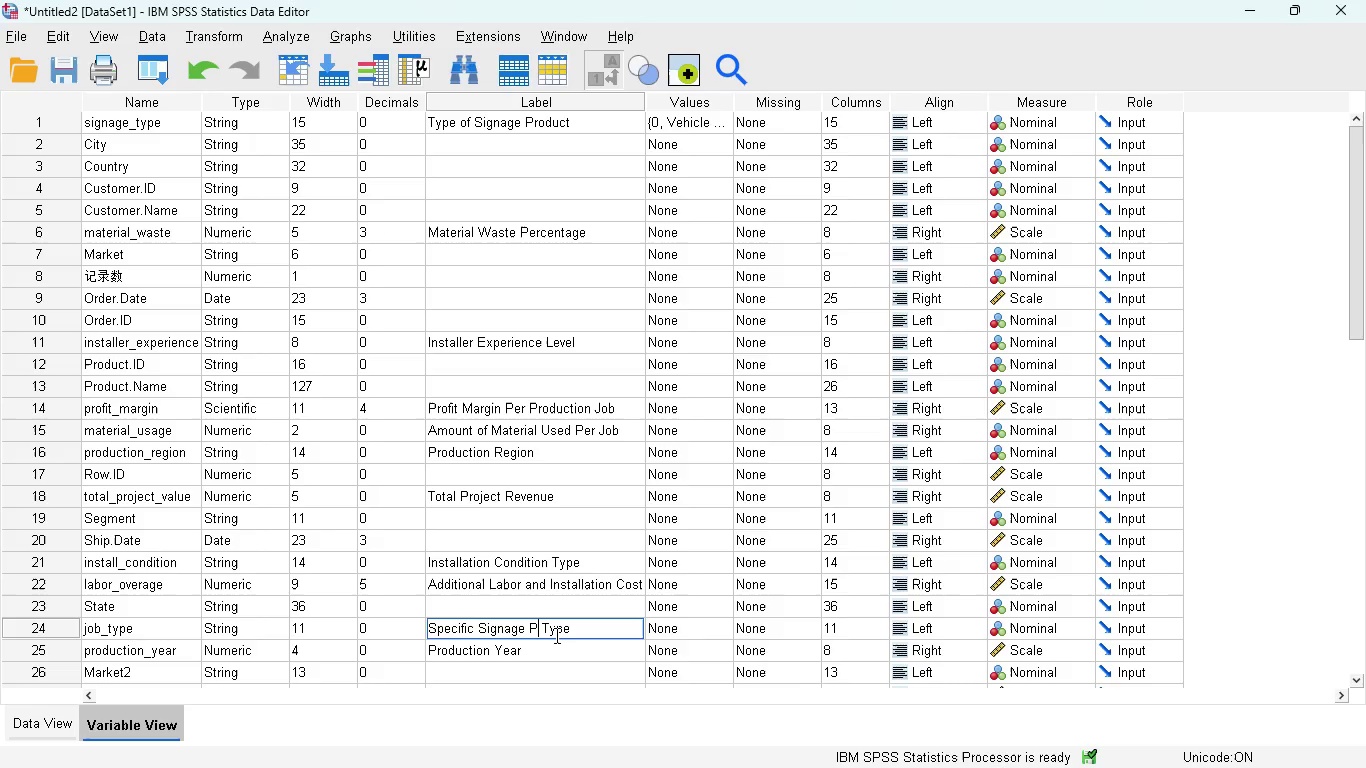 
key(Backspace)
 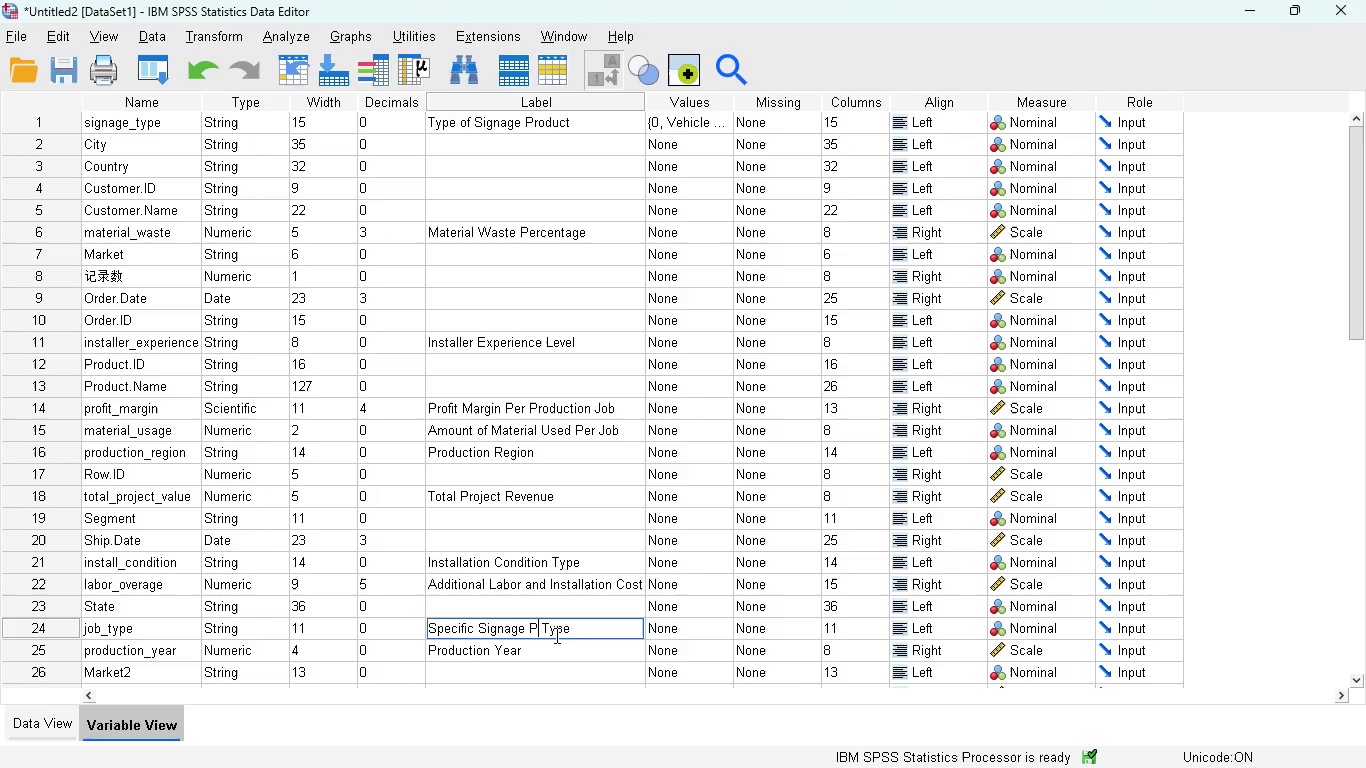 
key(Backspace)
 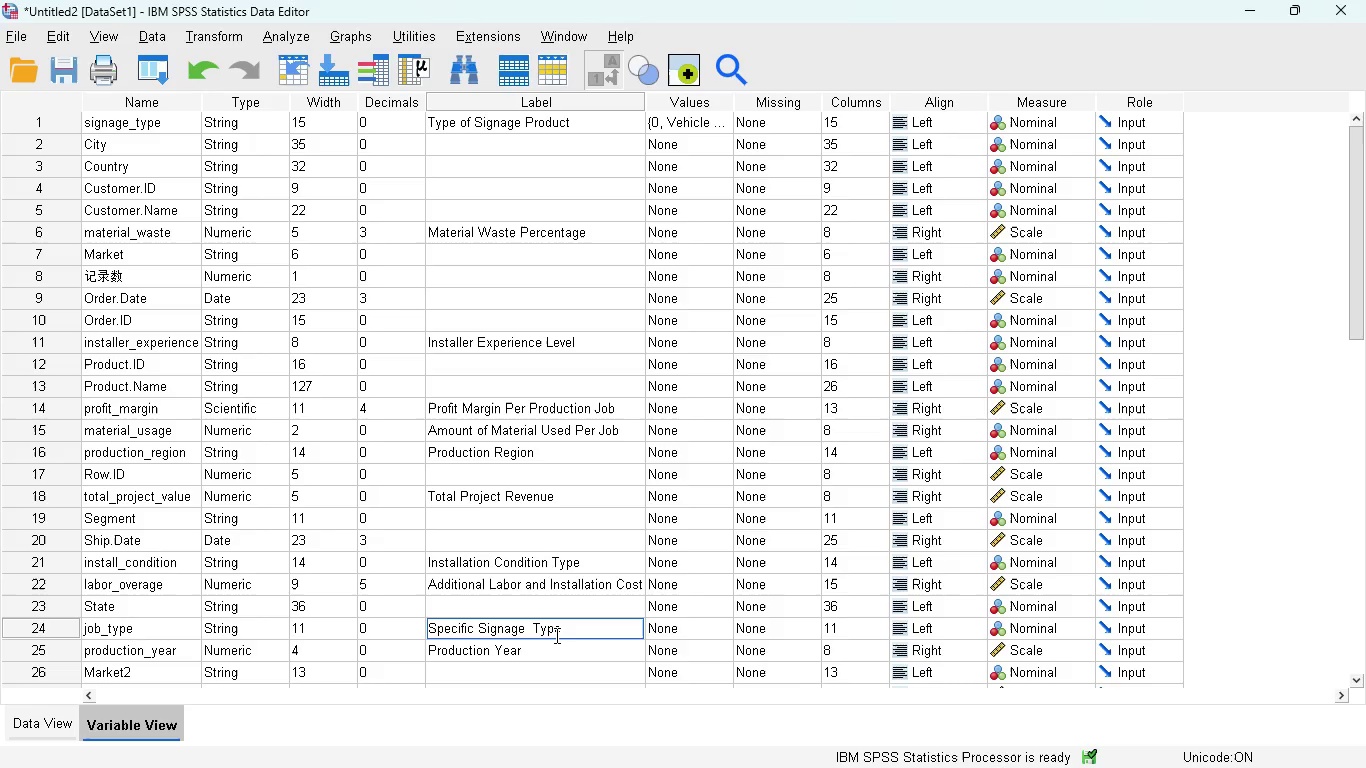 
wait(7.83)
 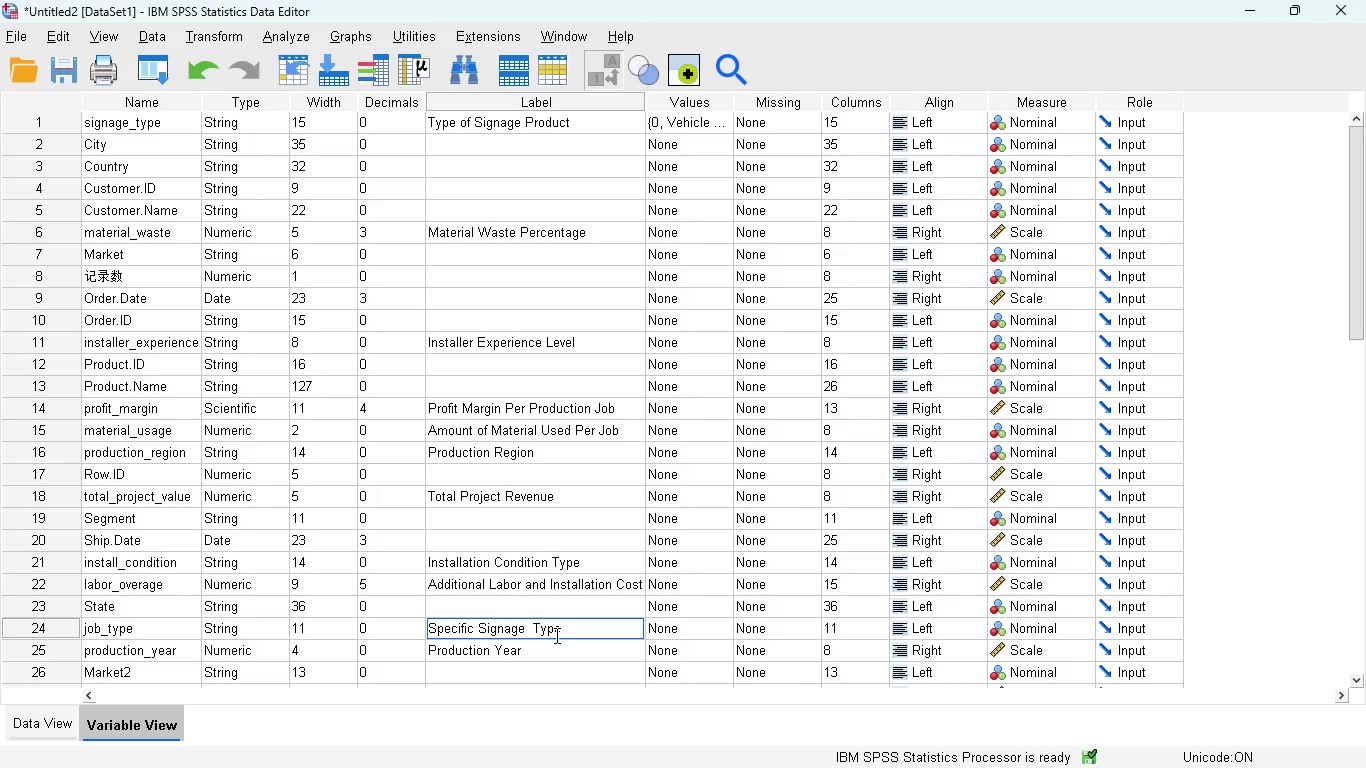 
type(Job)
 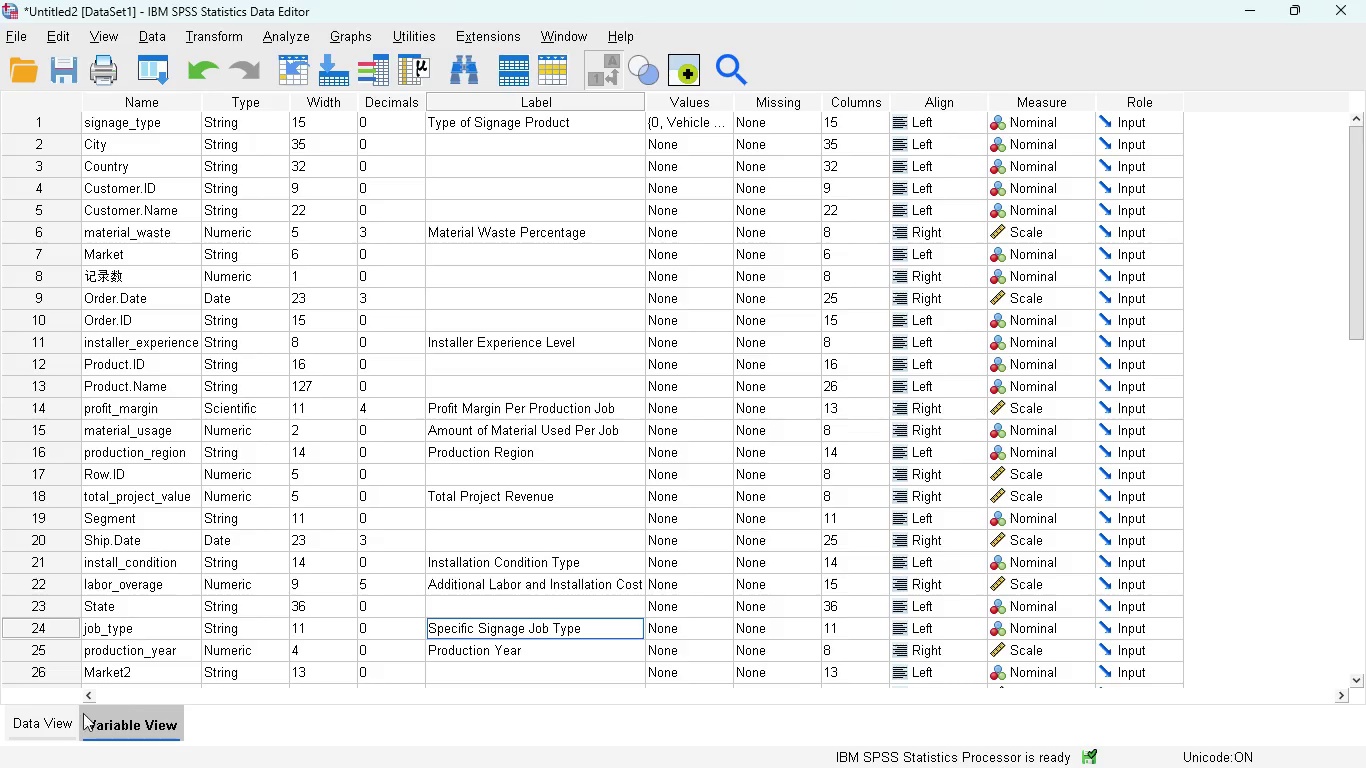 
left_click([54, 724])
 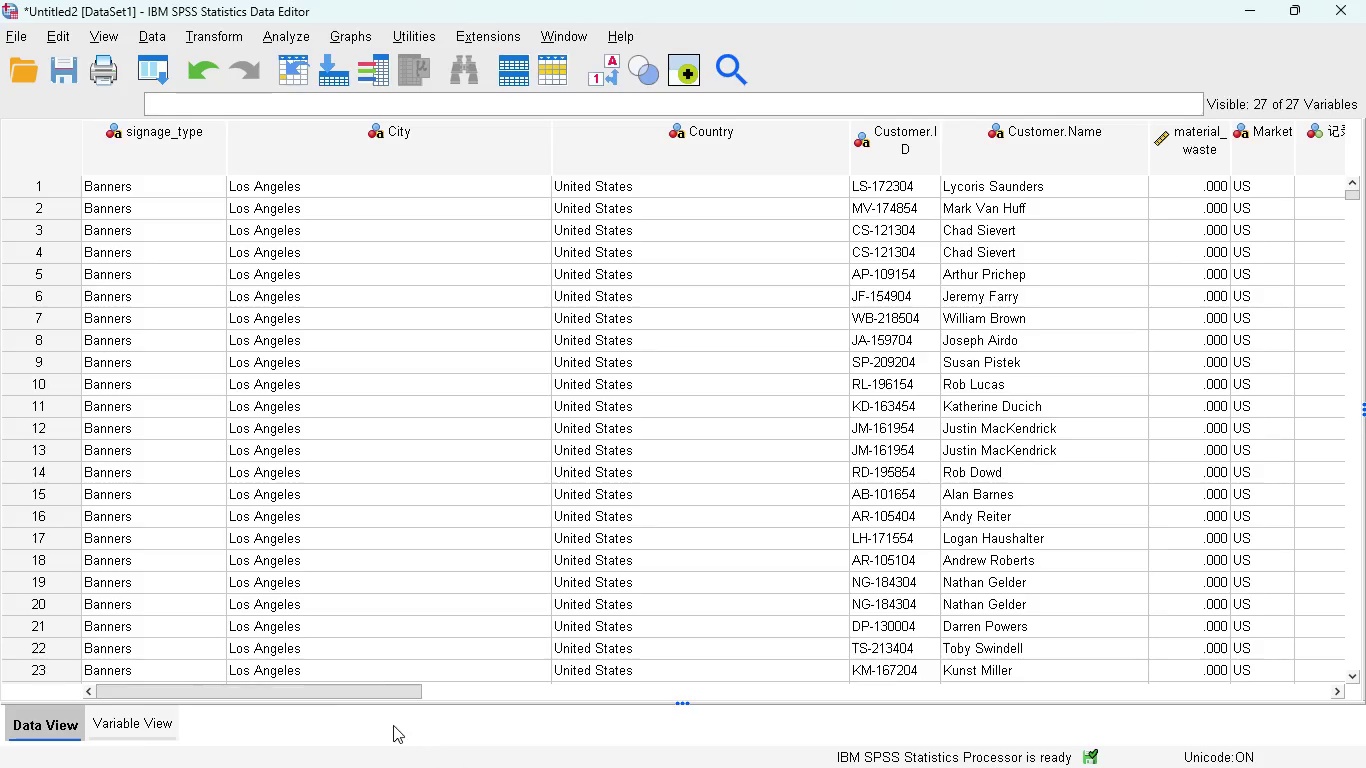 
left_click_drag(start_coordinate=[370, 693], to_coordinate=[563, 683])
 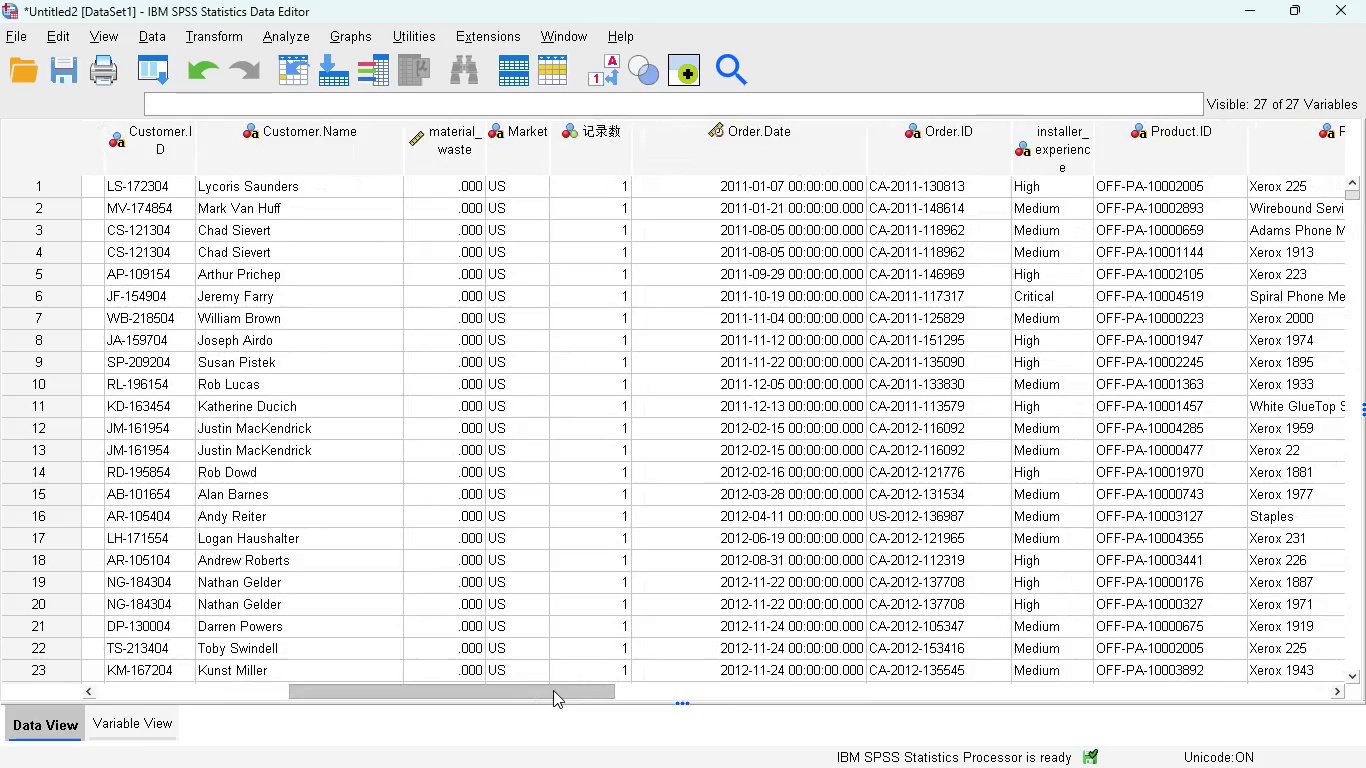 
left_click_drag(start_coordinate=[553, 690], to_coordinate=[694, 698])
 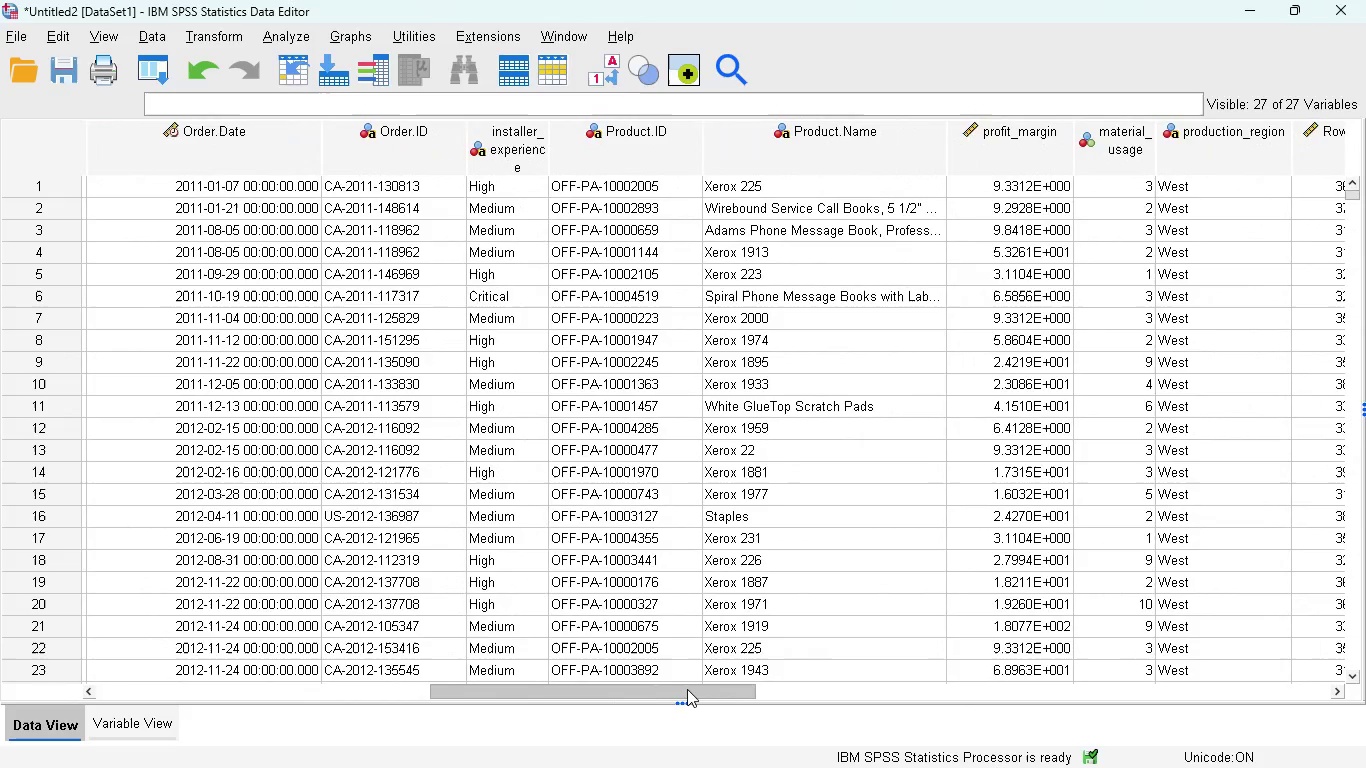 
left_click_drag(start_coordinate=[687, 689], to_coordinate=[838, 684])
 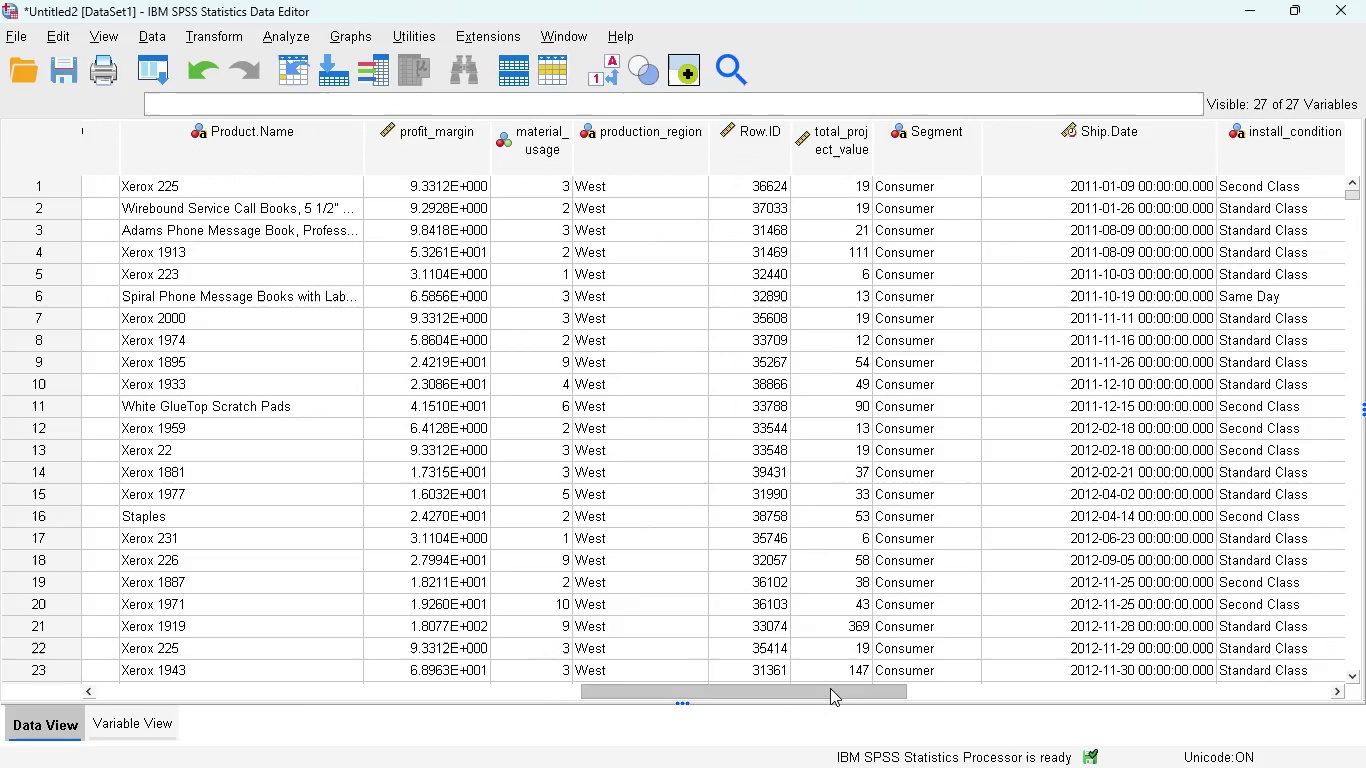 
left_click_drag(start_coordinate=[830, 688], to_coordinate=[1006, 684])
 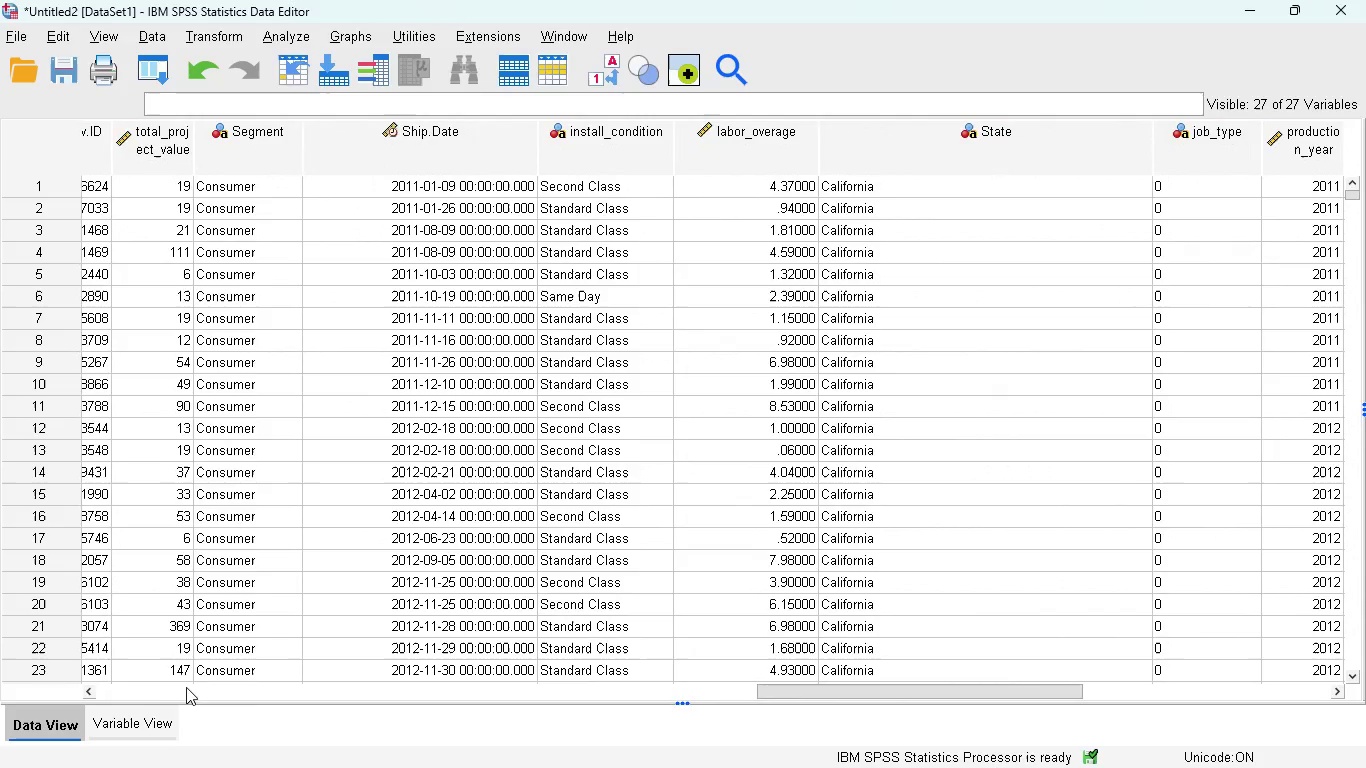 
left_click([143, 717])
 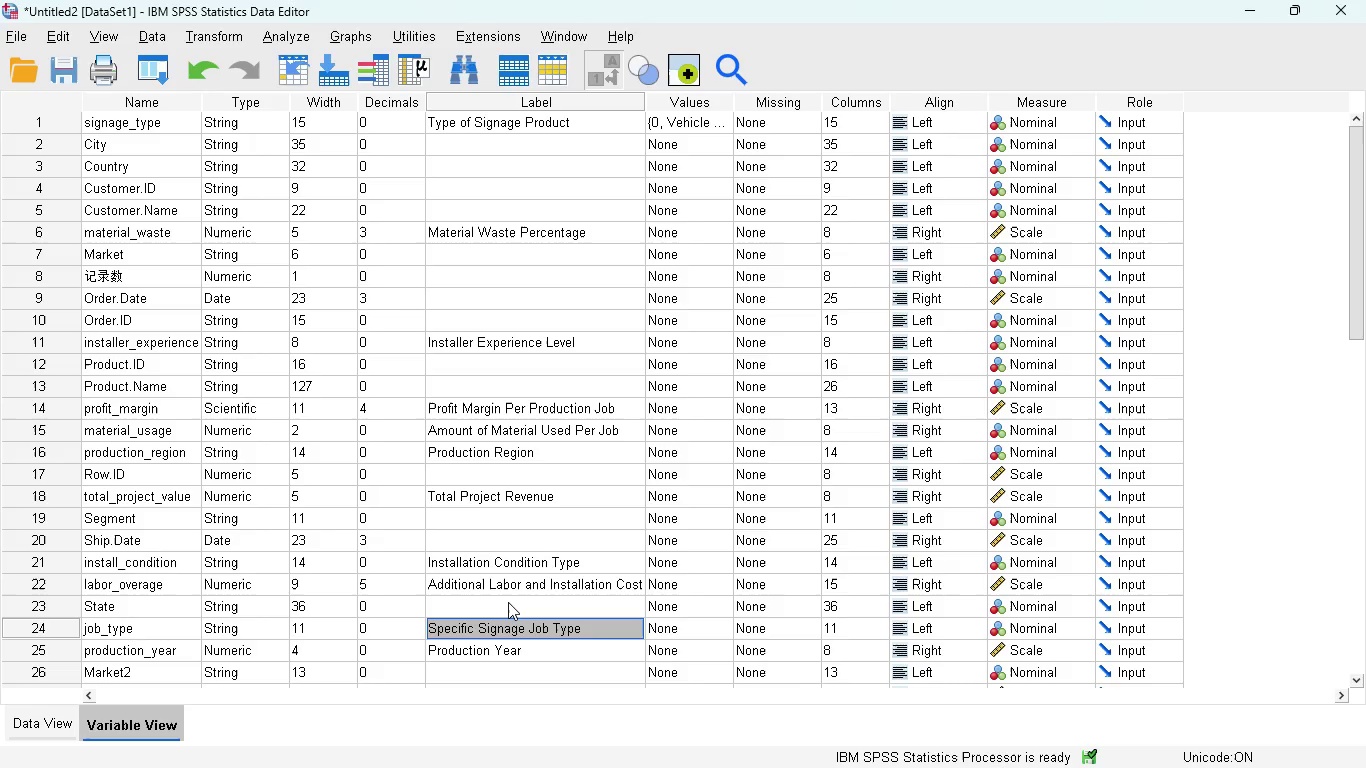 
wait(9.16)
 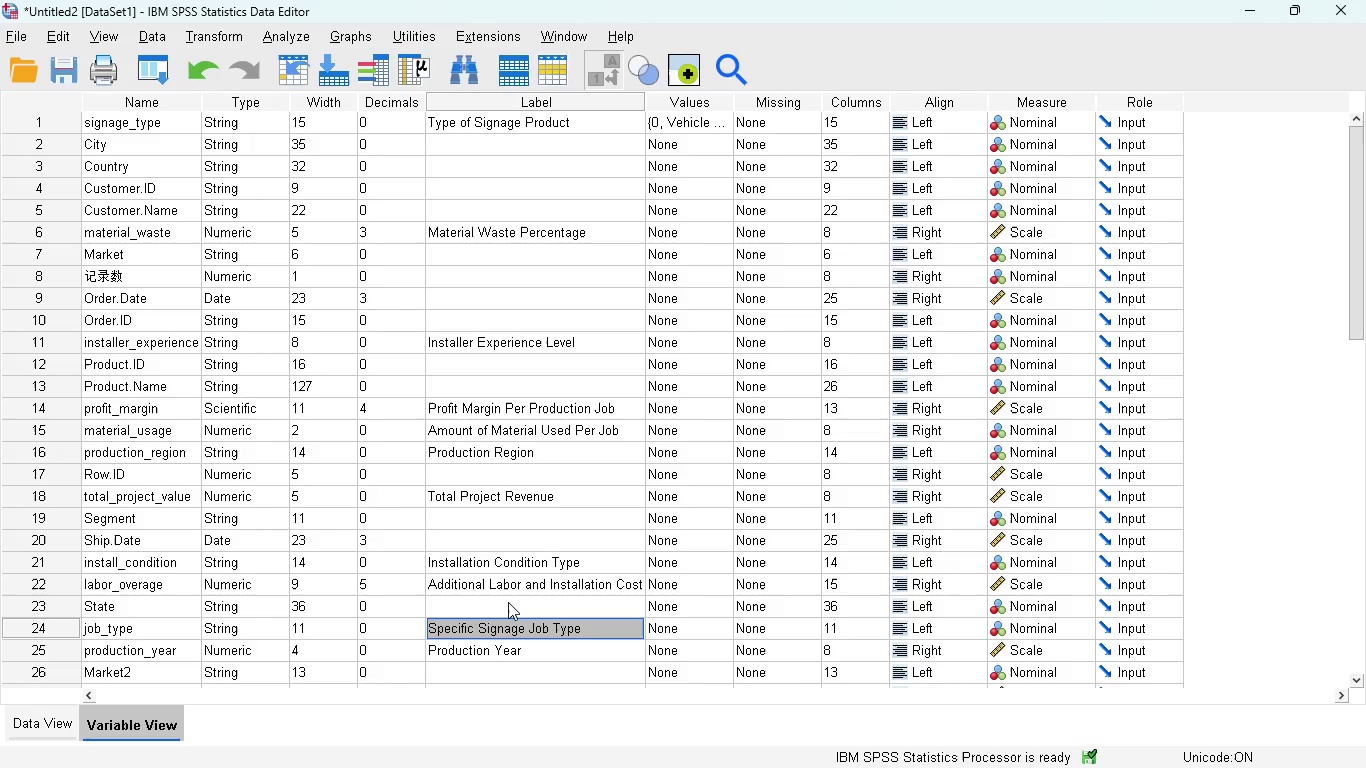 
left_click([632, 624])
 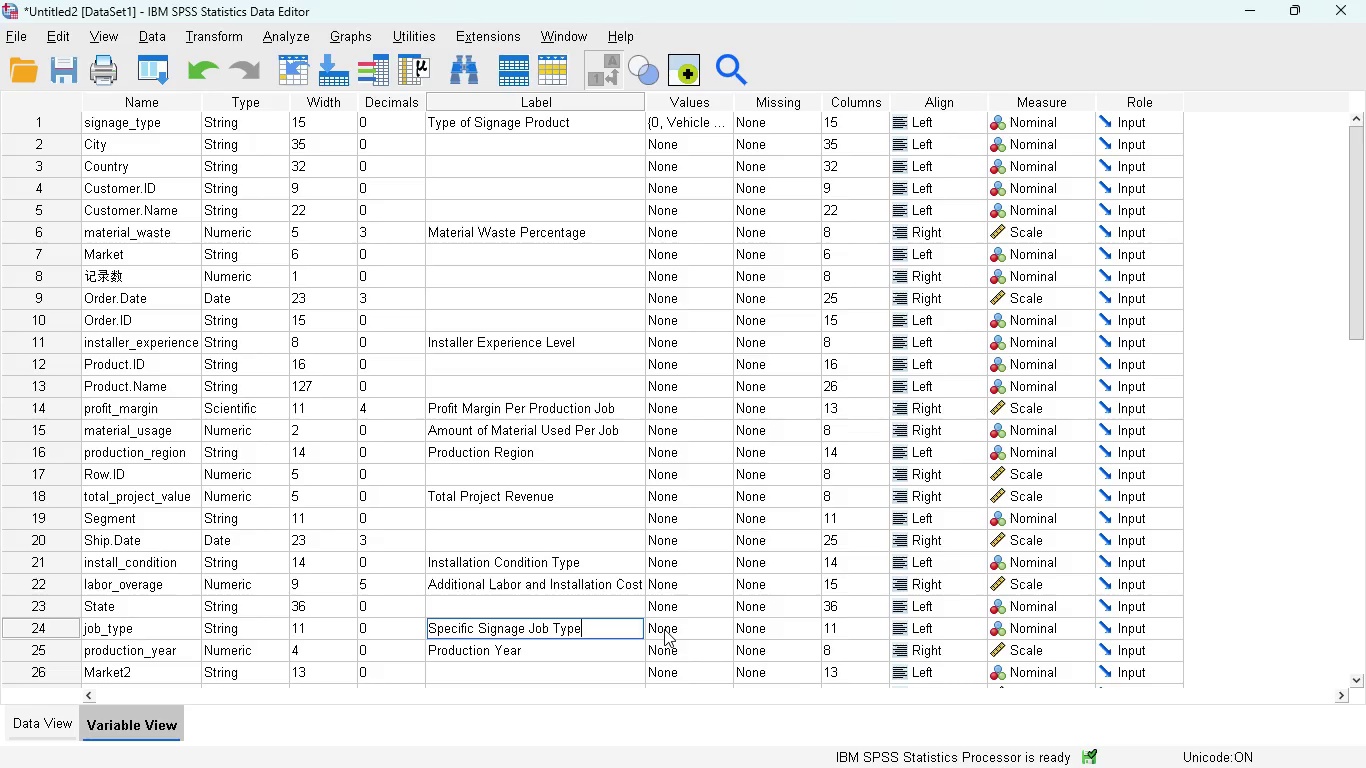 
left_click([664, 629])
 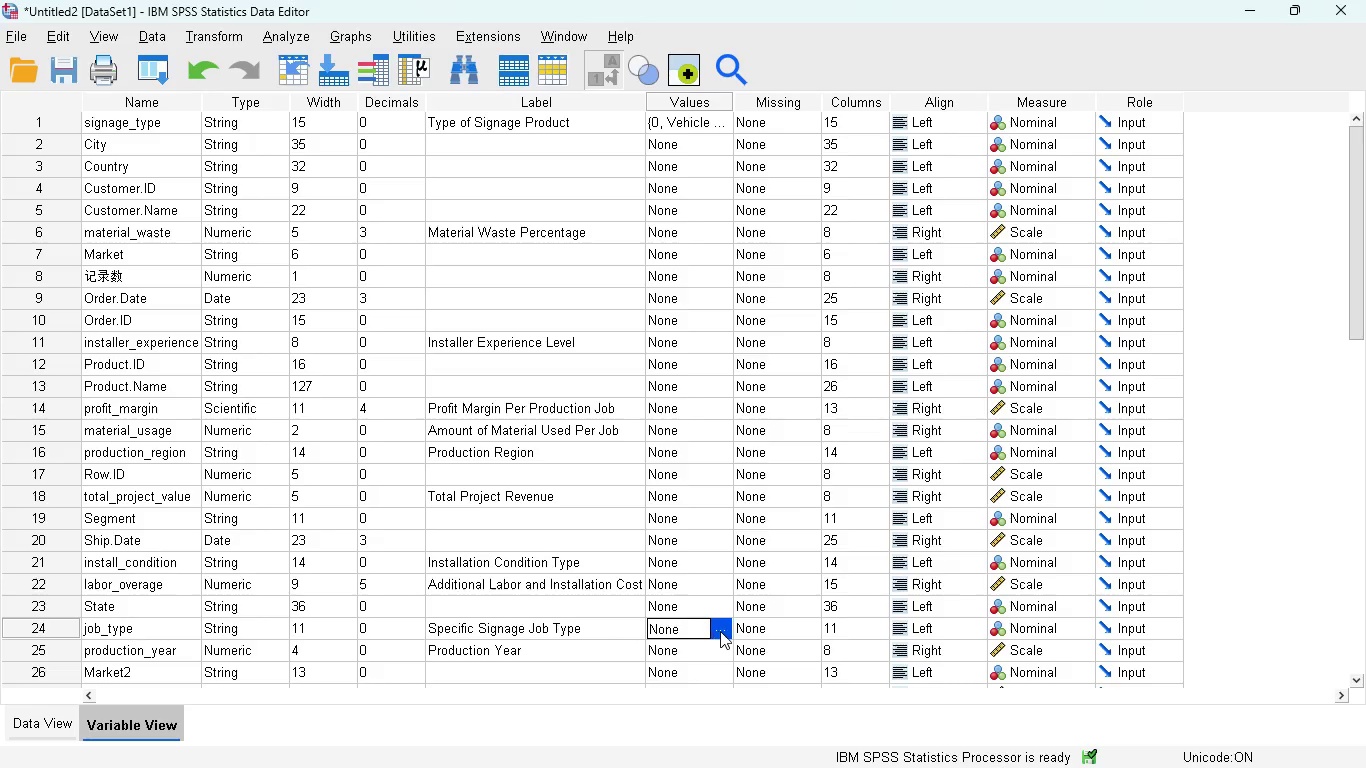 
left_click([720, 631])
 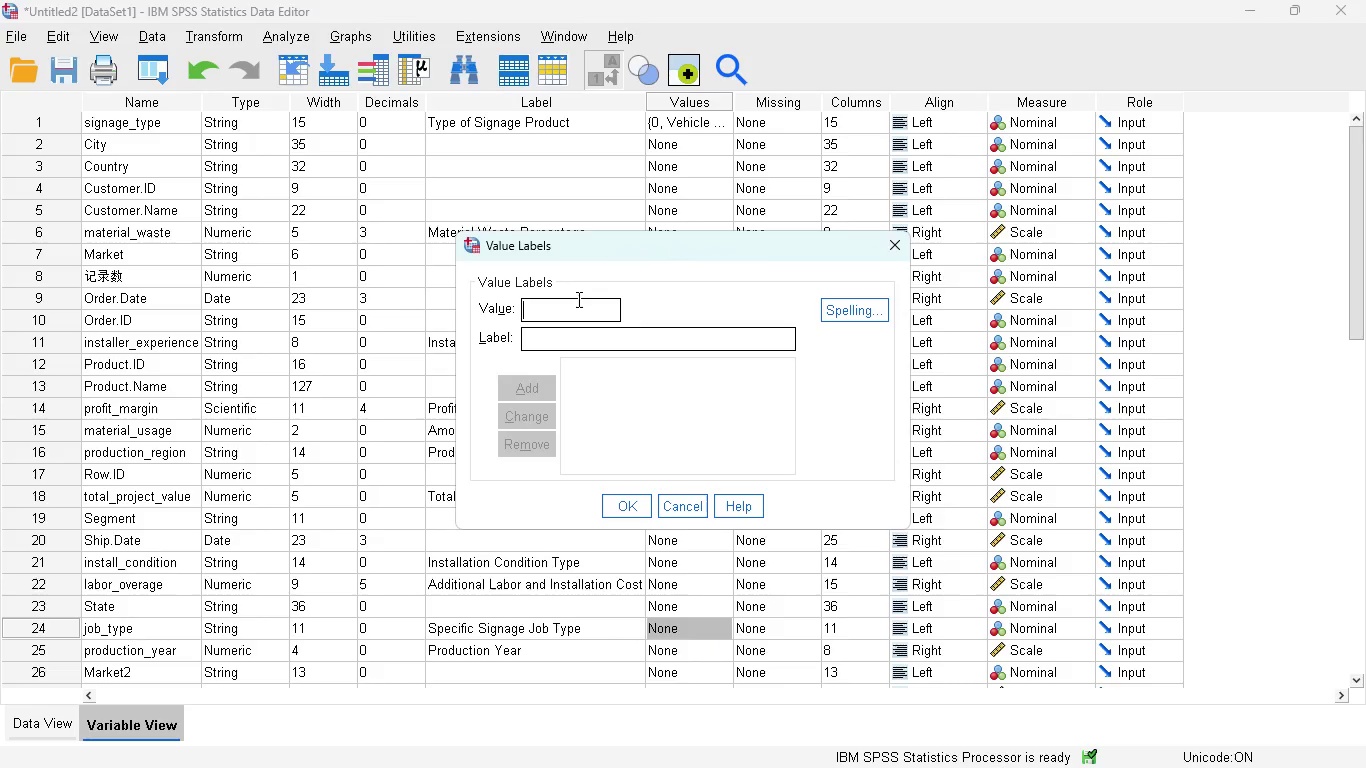 
key(0)
 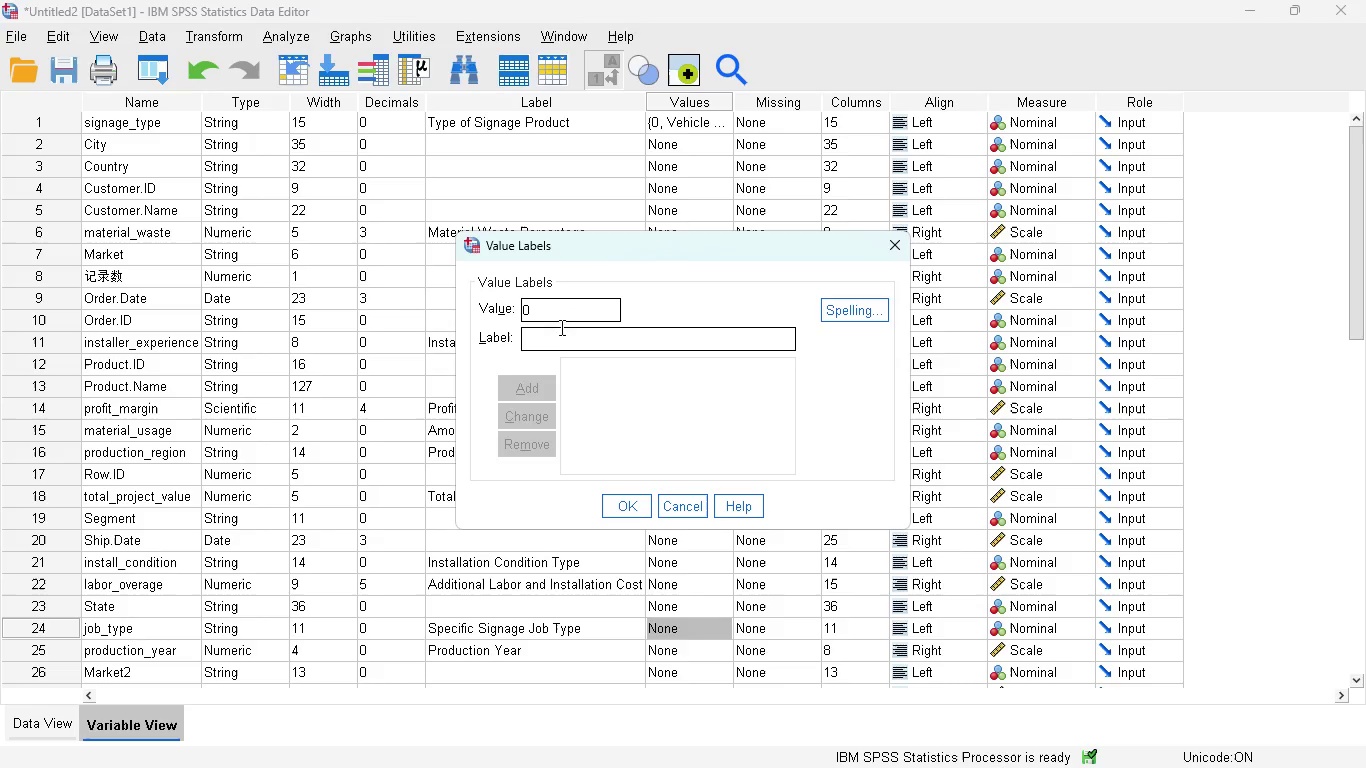 
left_click([557, 333])
 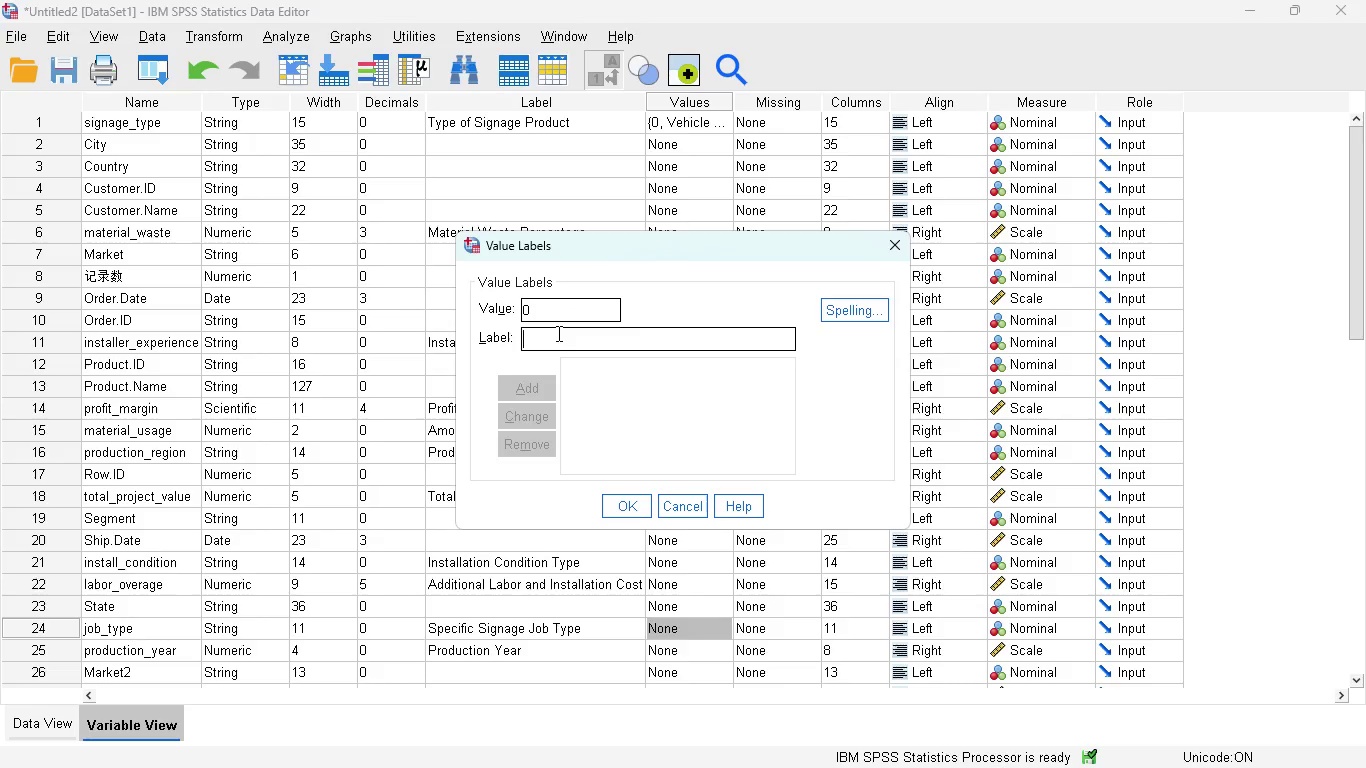 
wait(5.52)
 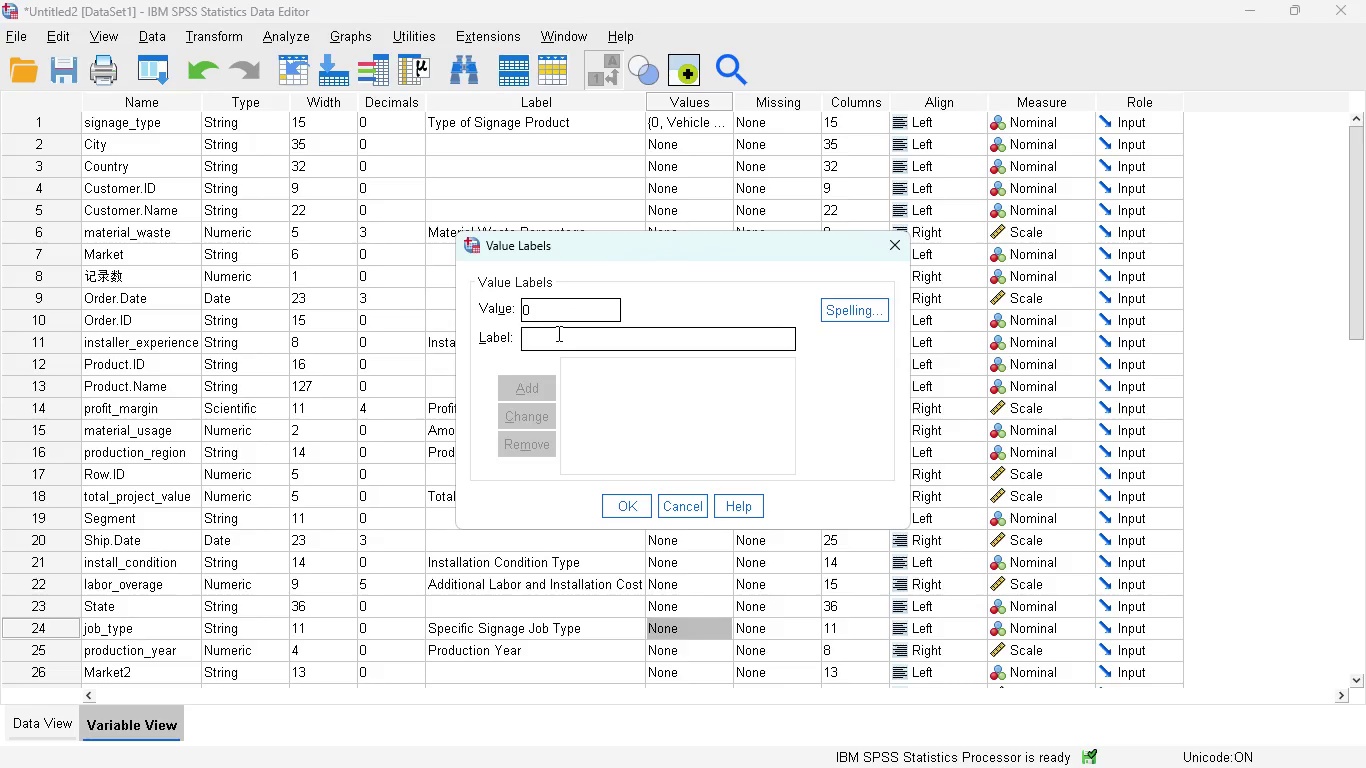 
type(Vinyl)
 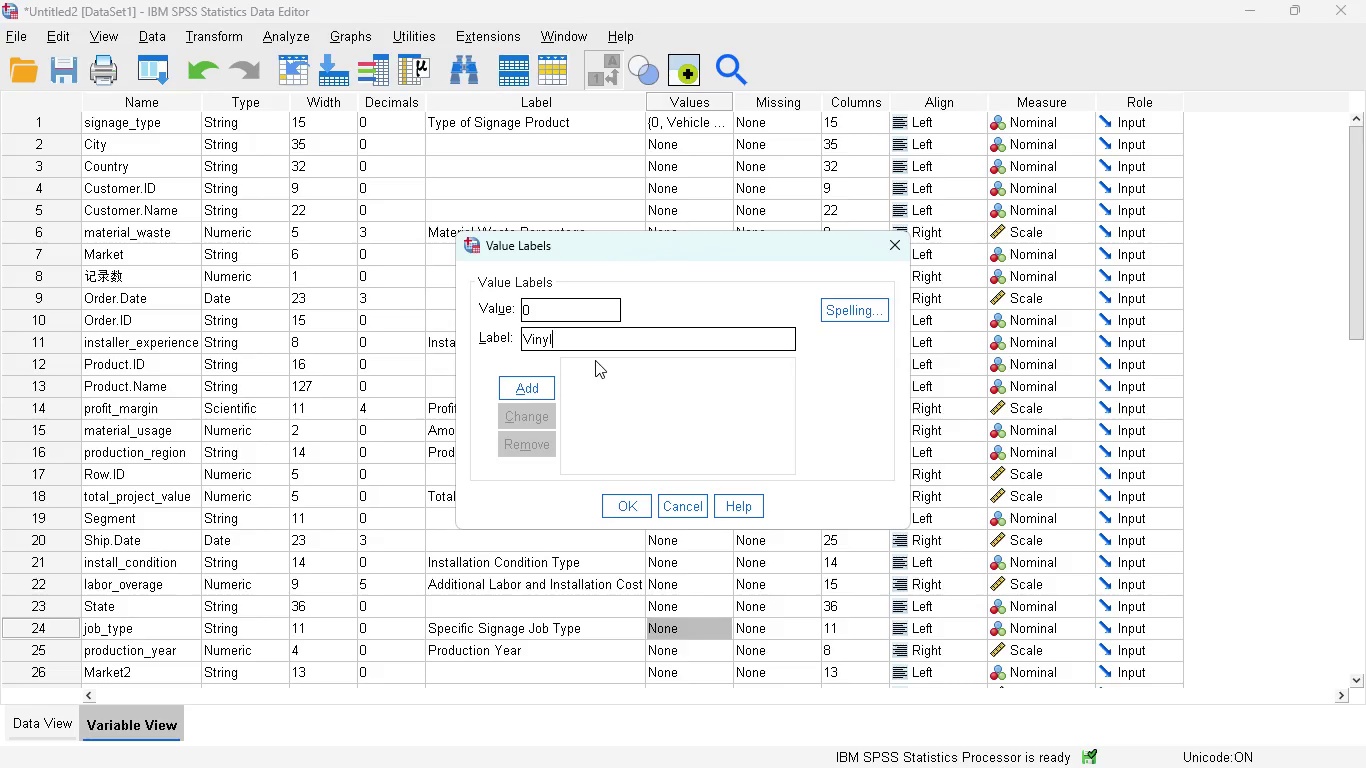 
type( Graphics)
 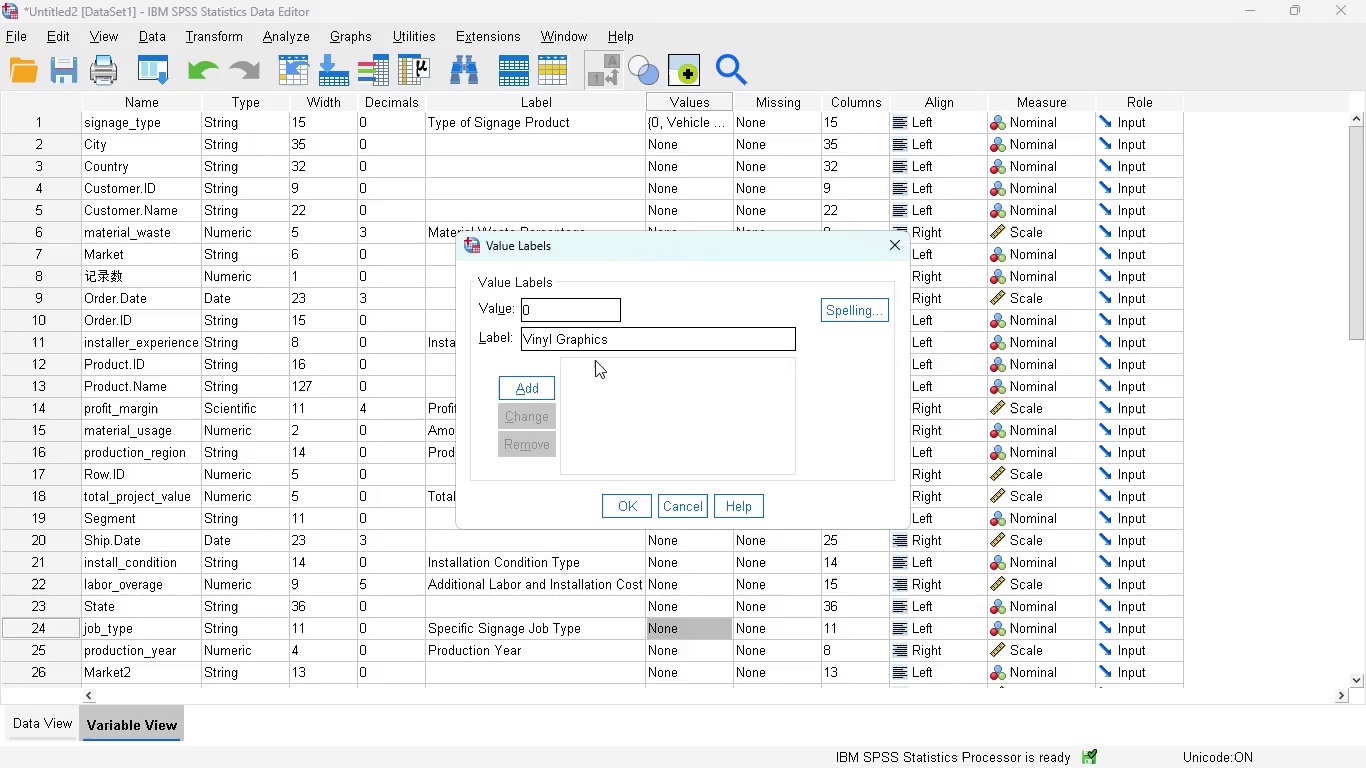 
left_click([532, 375])
 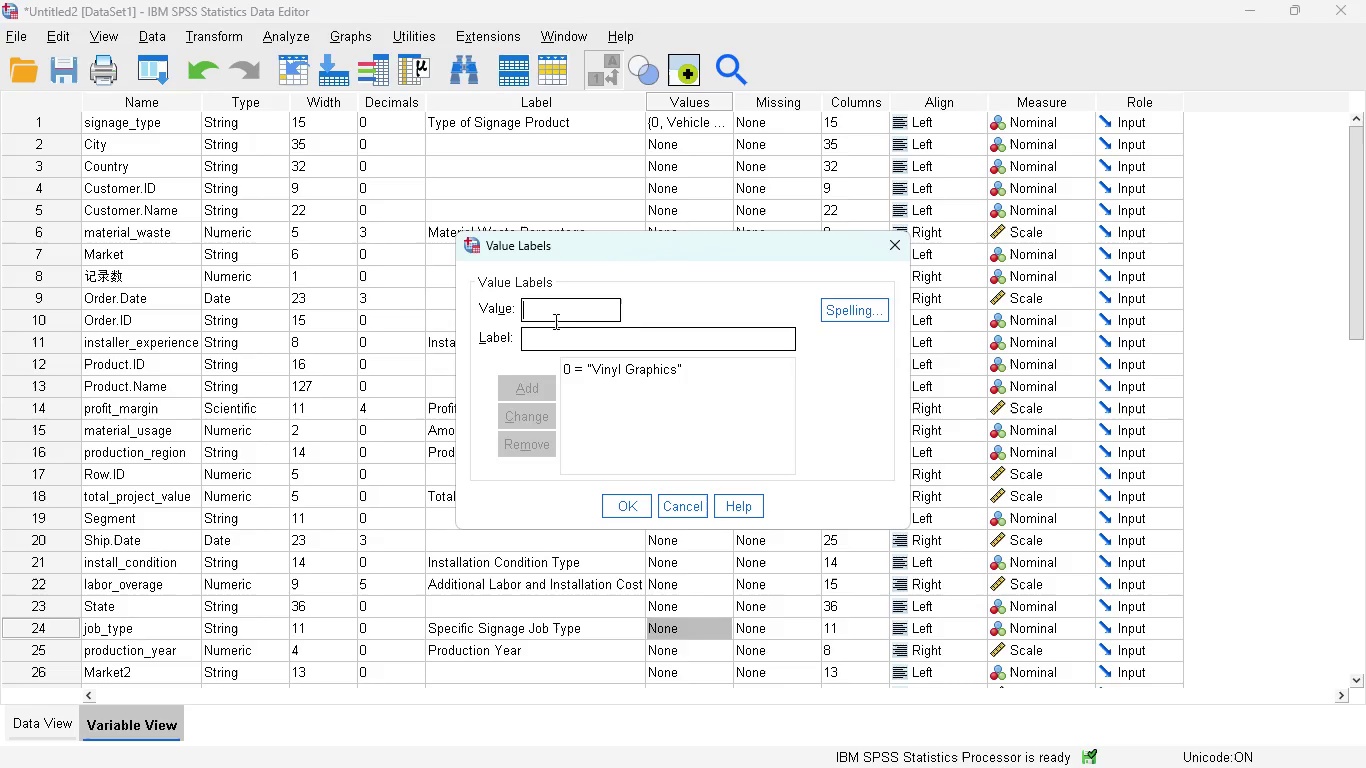 
key(1)
 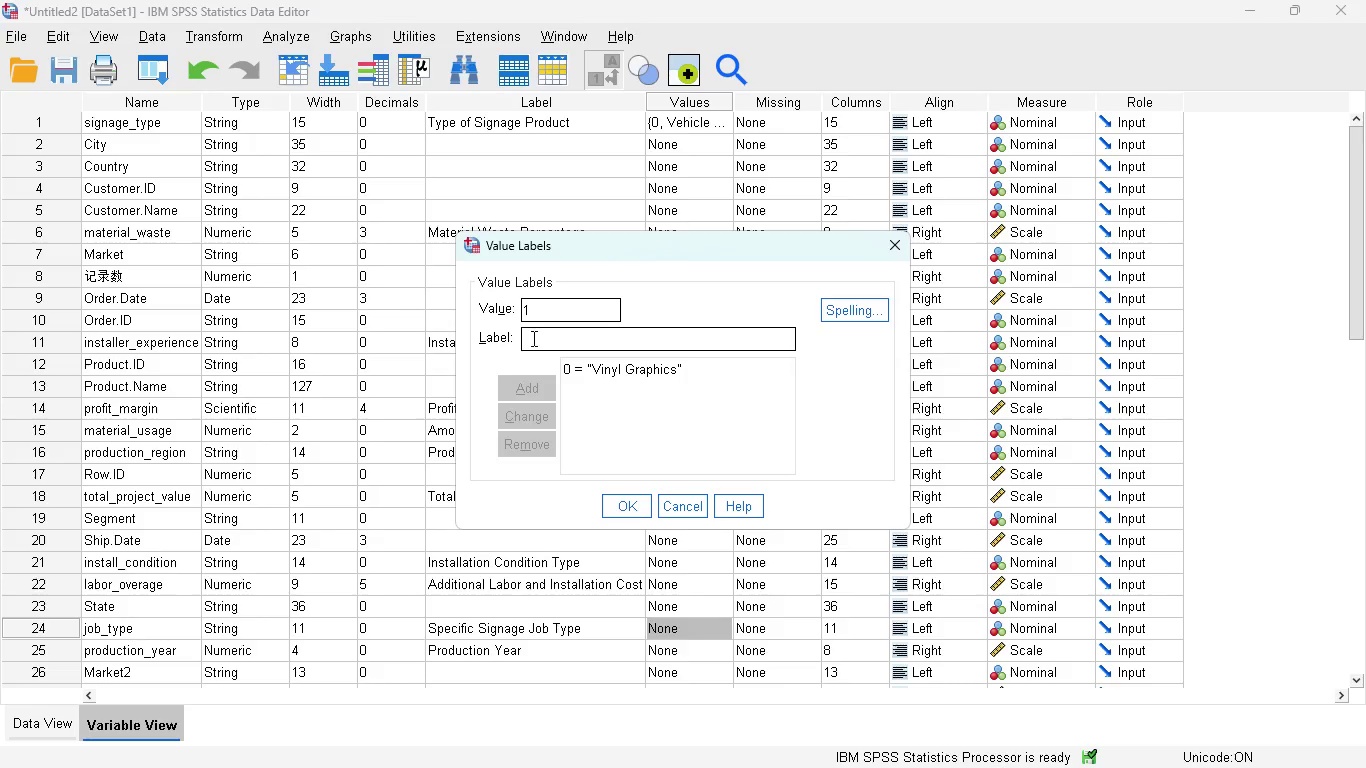 
left_click([532, 338])
 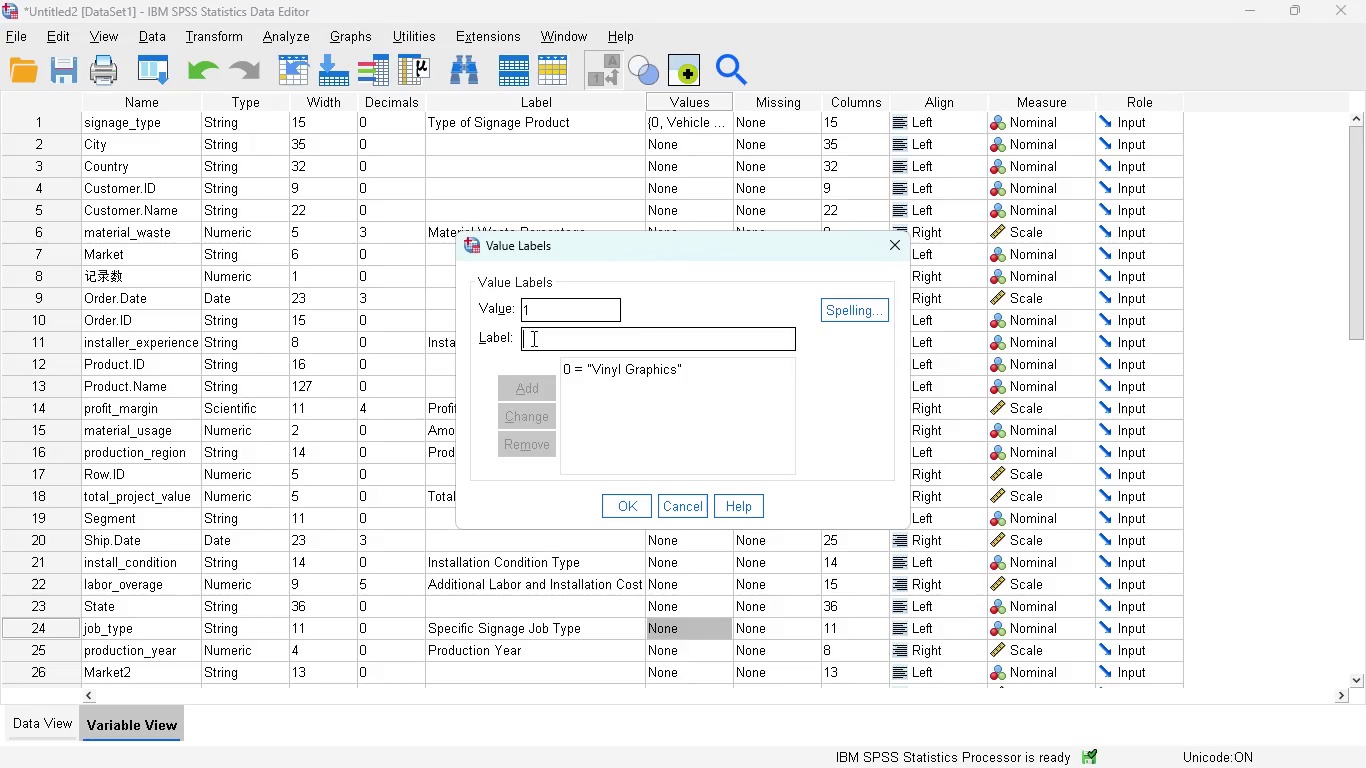 
type(Decals)
 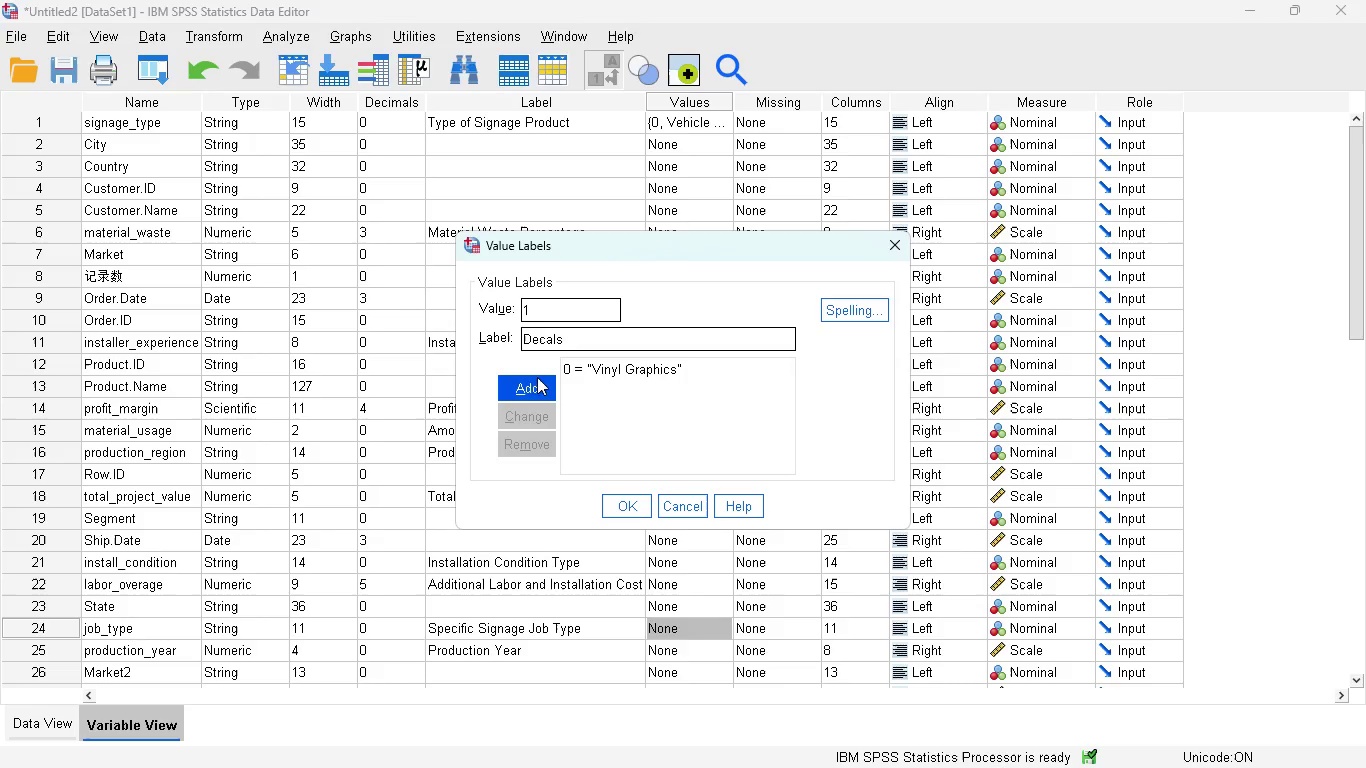 
left_click([531, 386])
 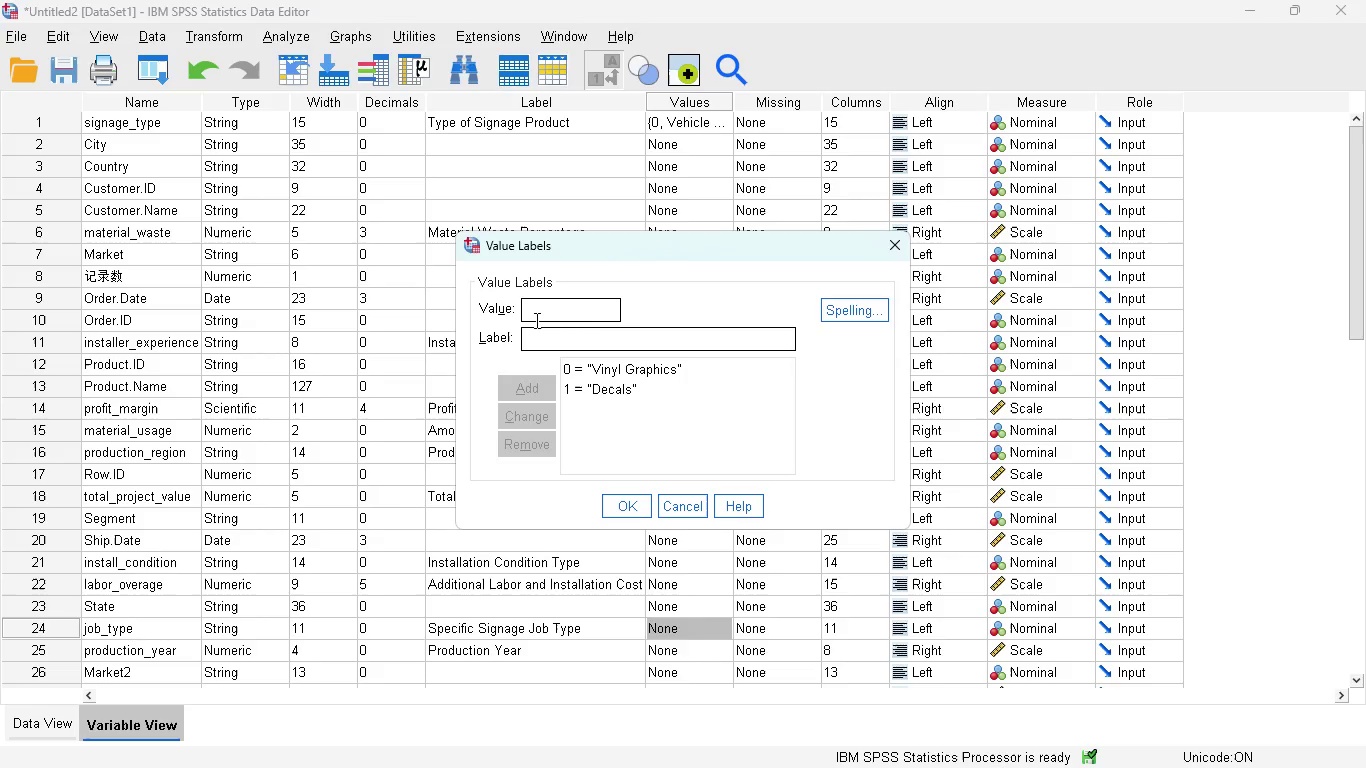 
key(Shift+S)
 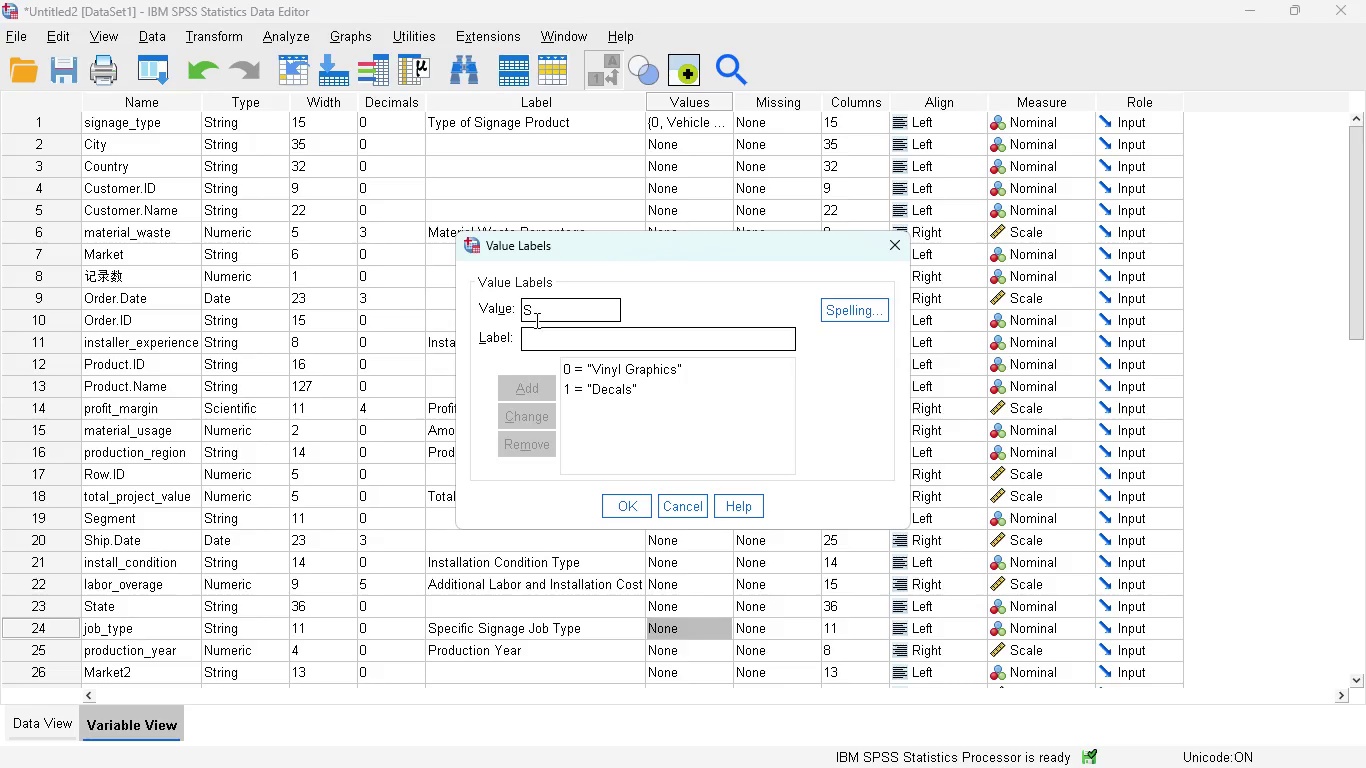 
key(Backspace)
 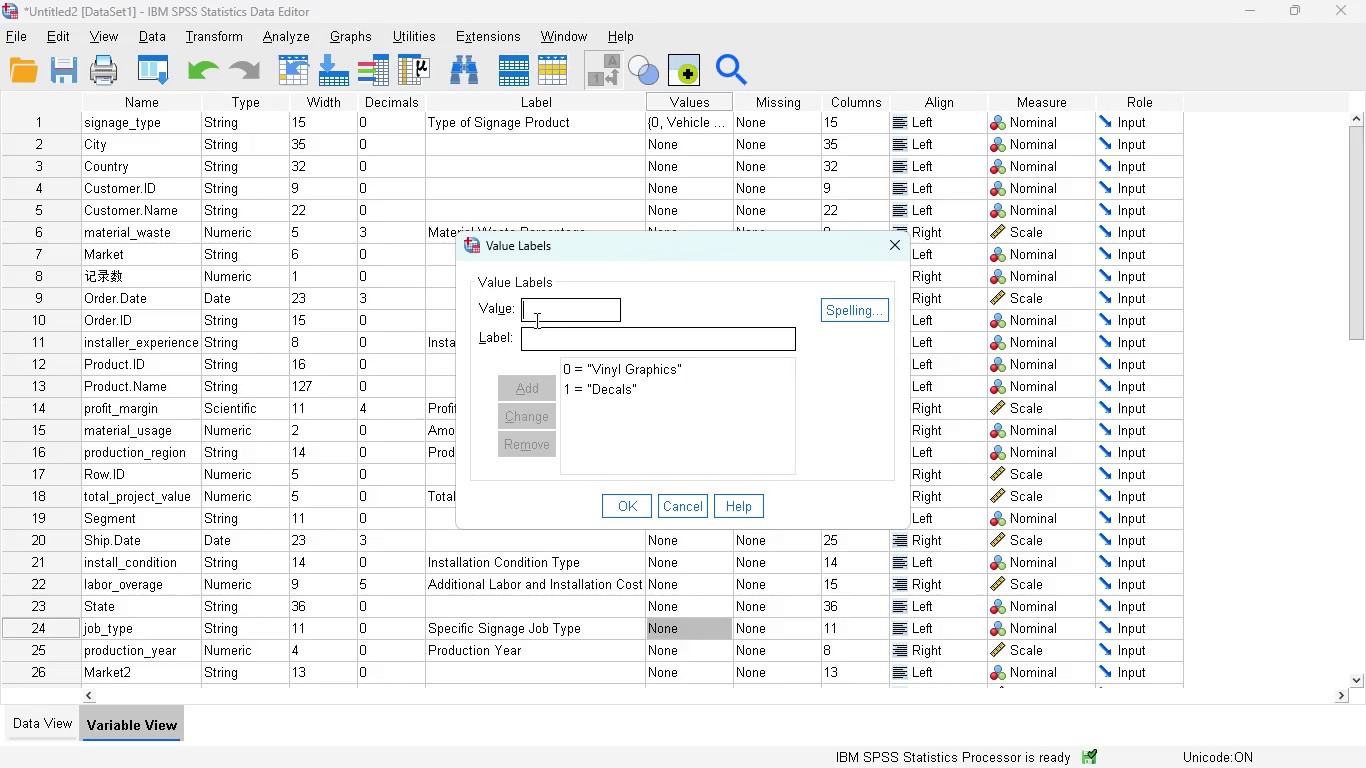 
key(2)
 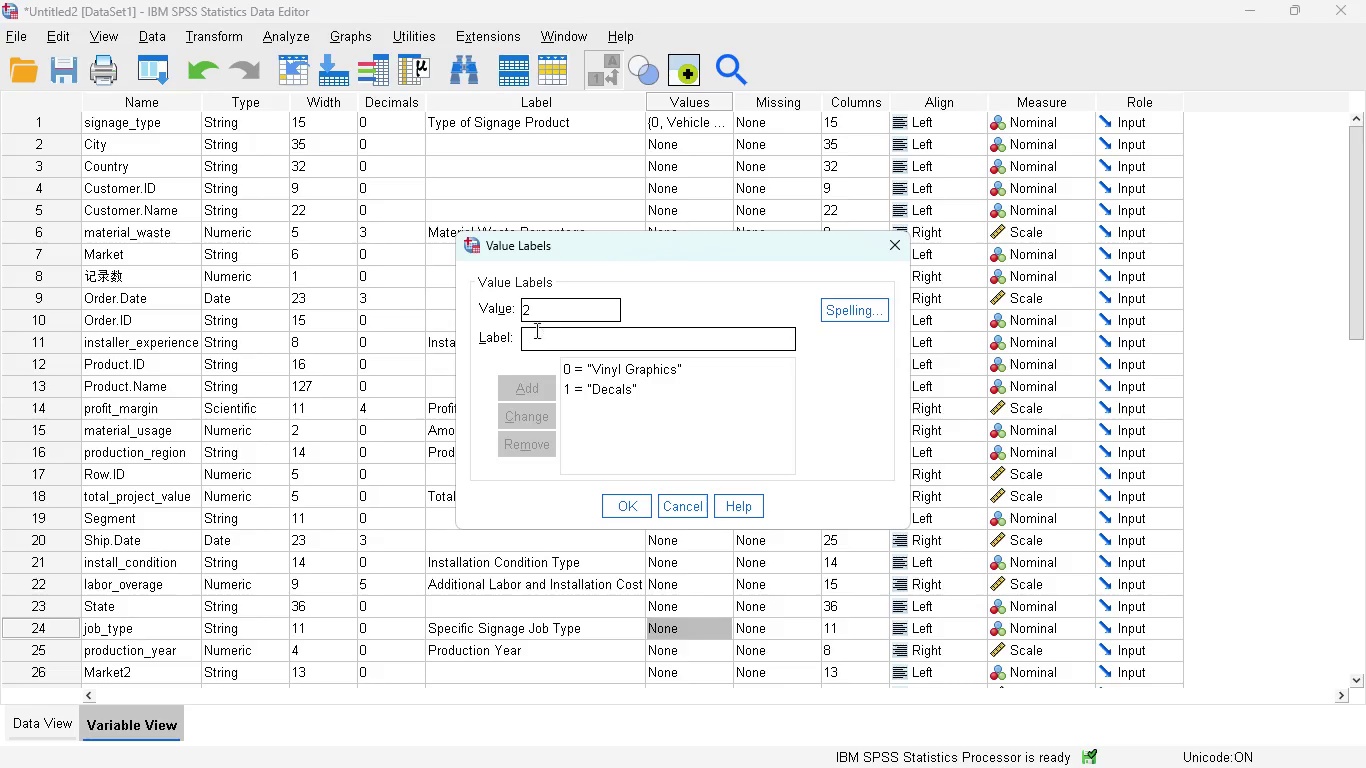 
left_click([535, 335])
 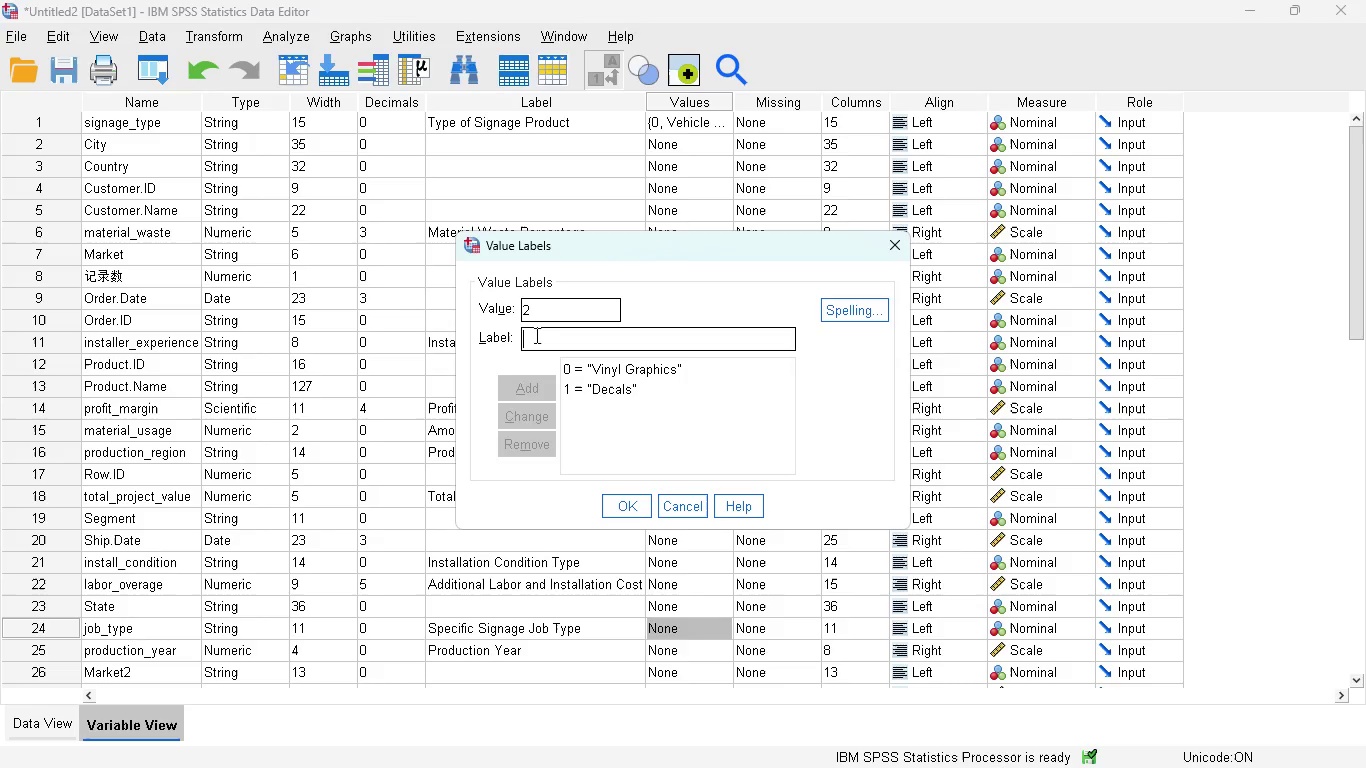 
type(Rigi )
key(Backspace)
type(d Panels)
 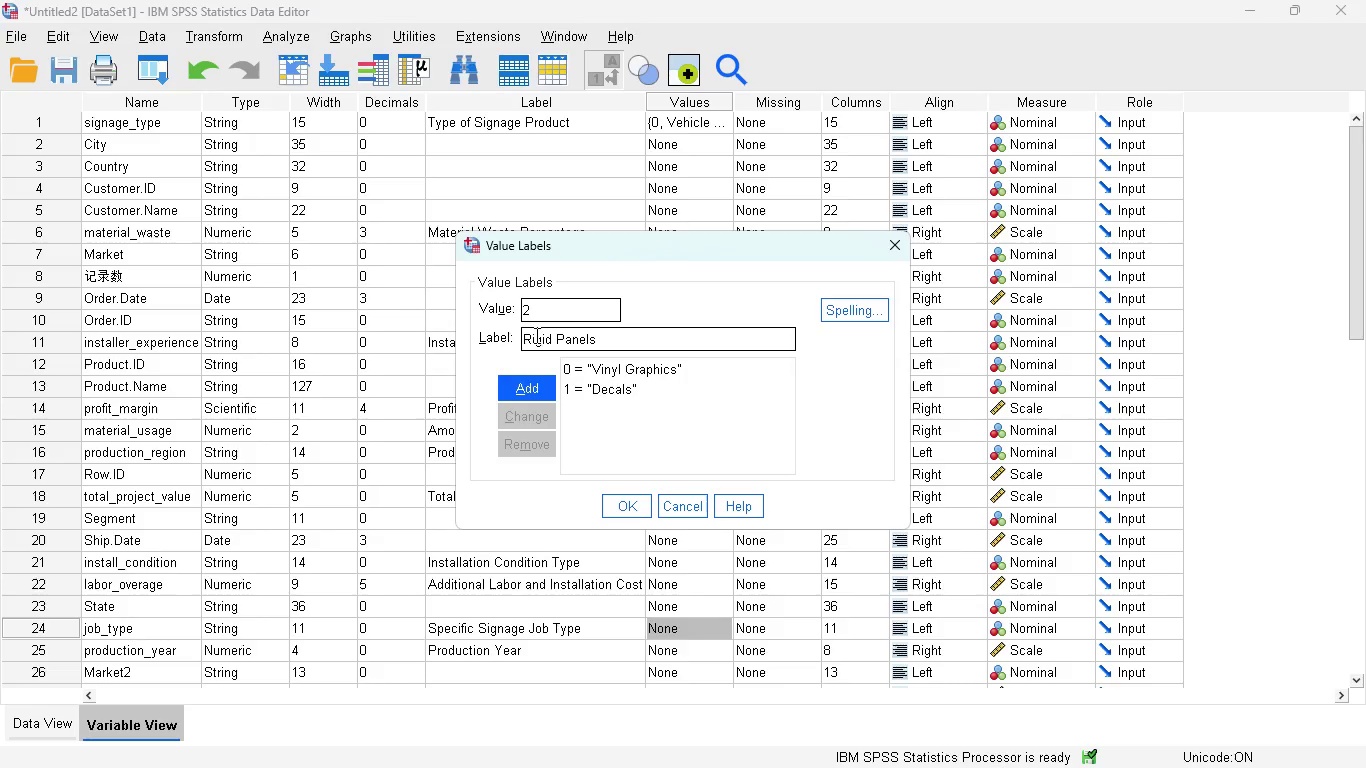 
wait(11.17)
 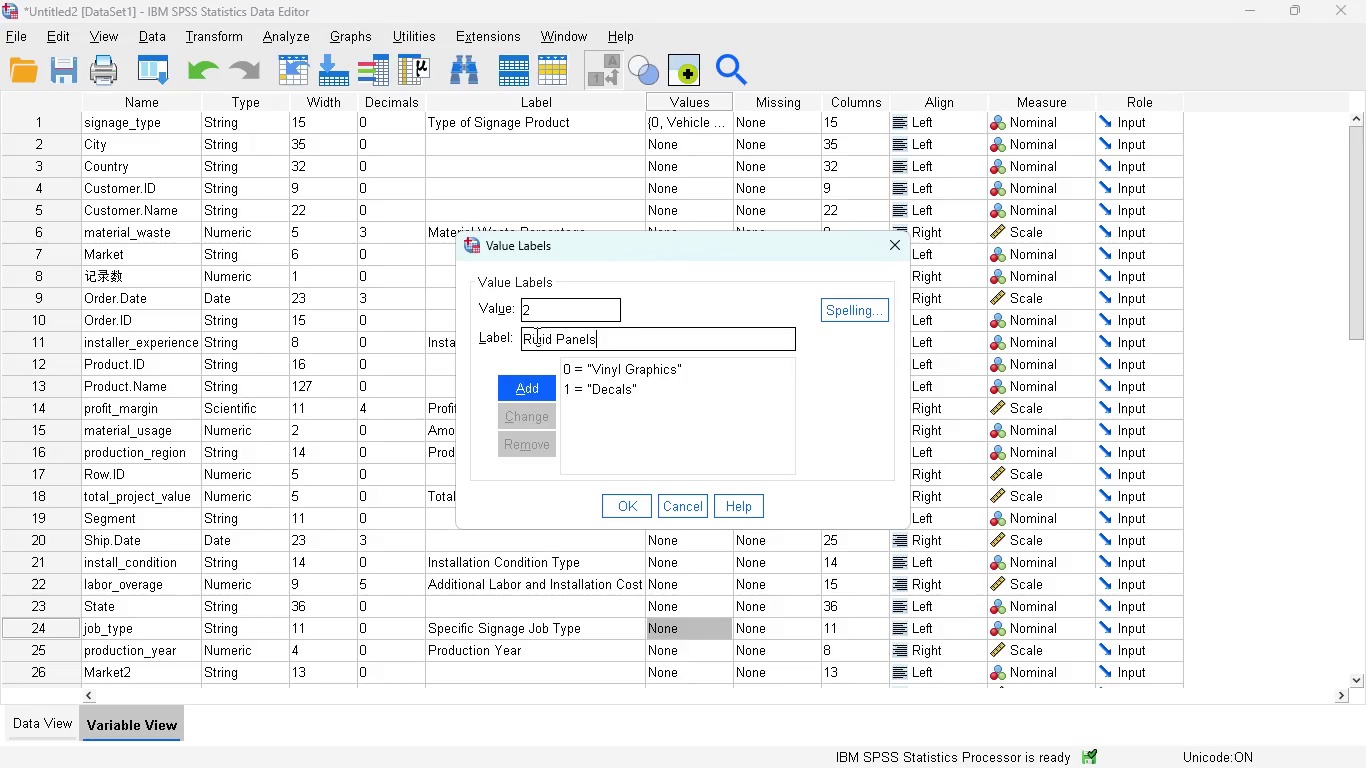 
left_click([542, 388])
 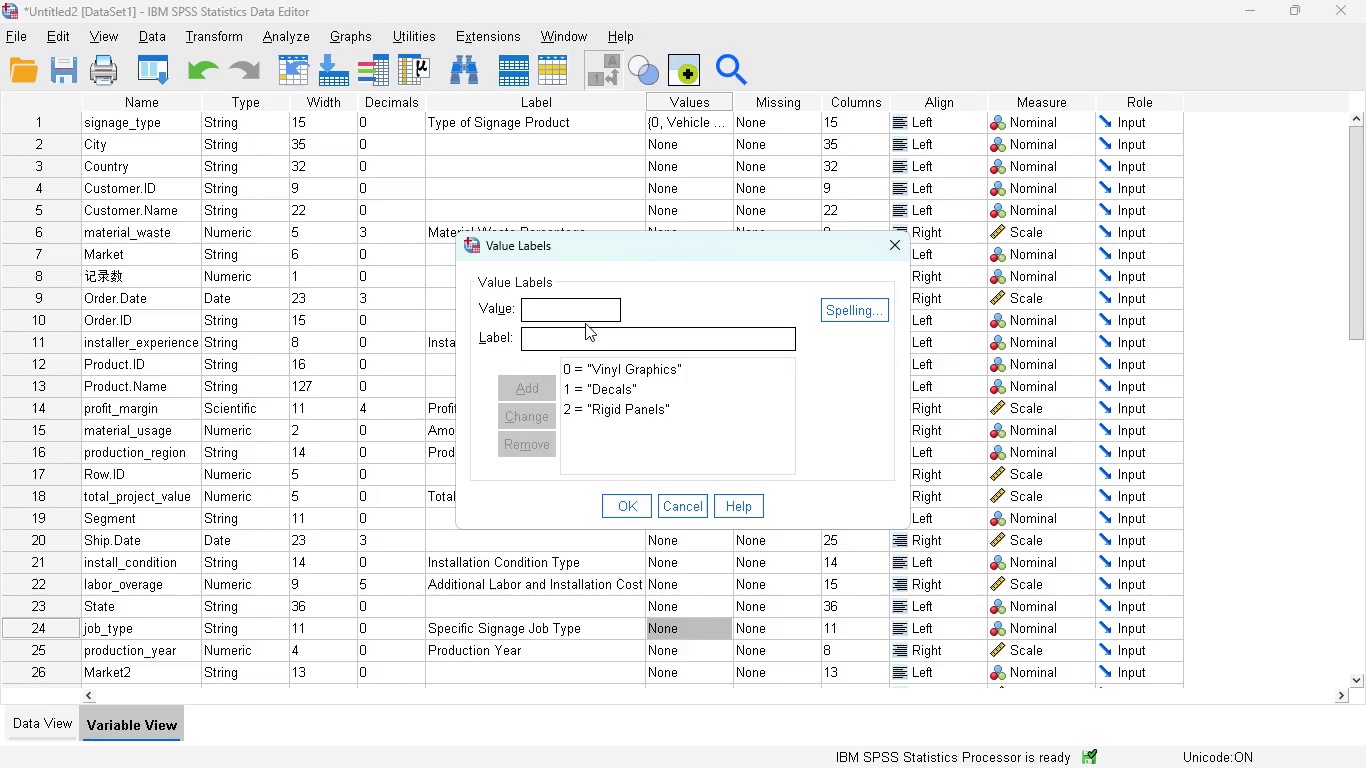 
left_click([558, 320])
 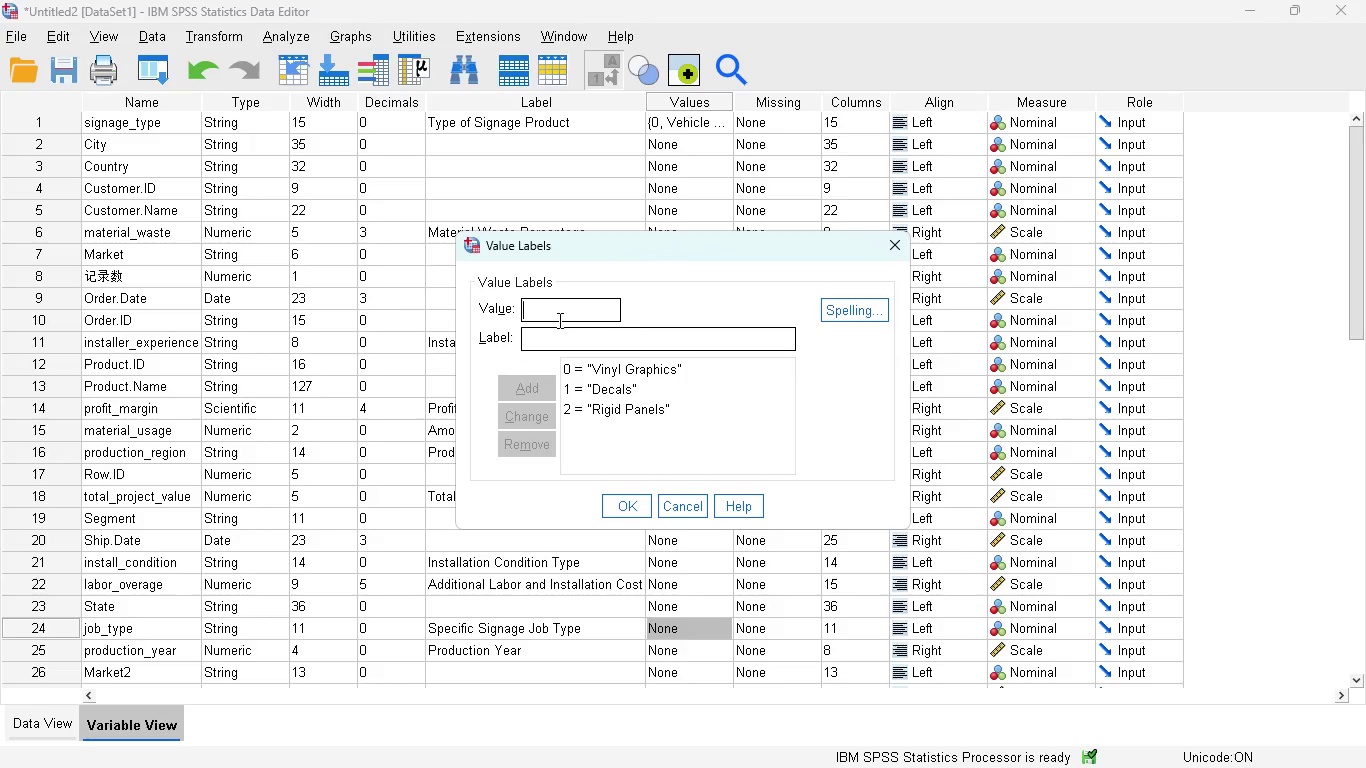 
key(3)
 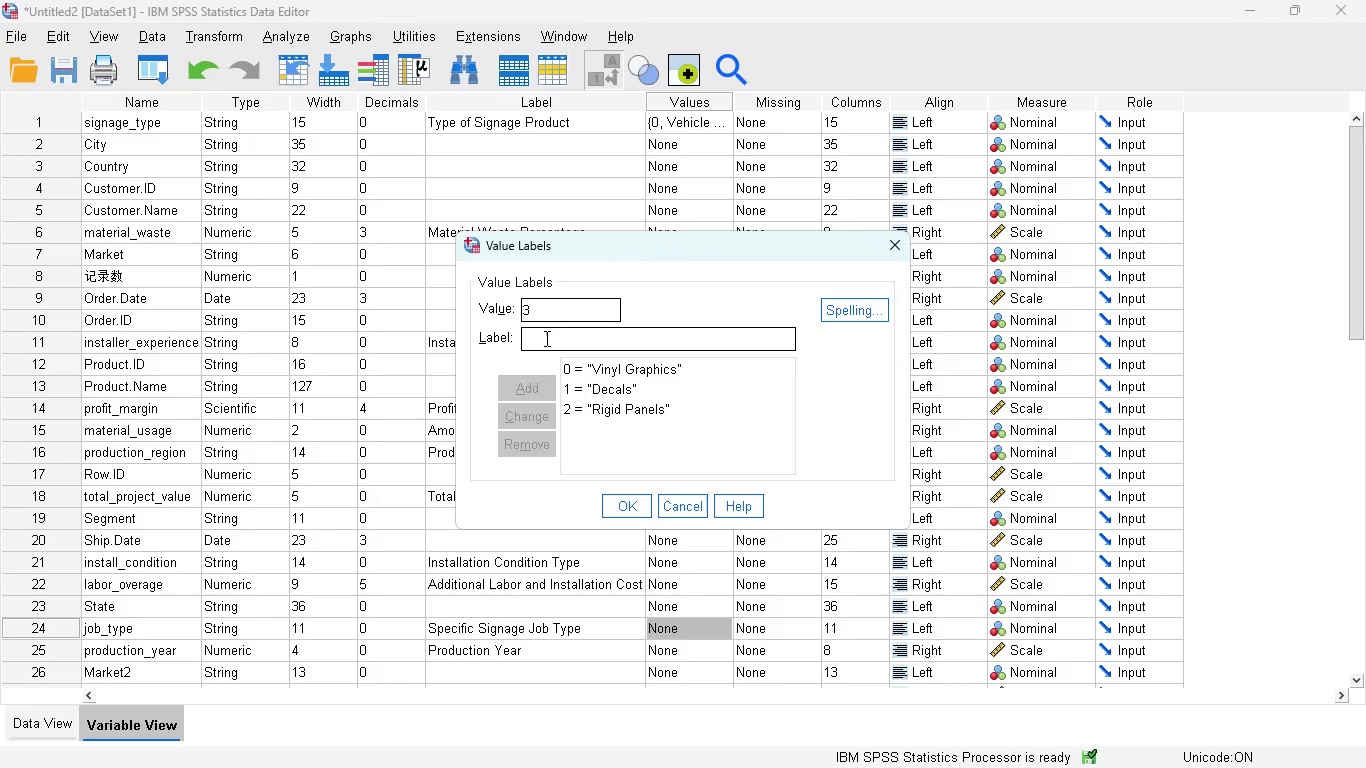 
left_click([545, 338])
 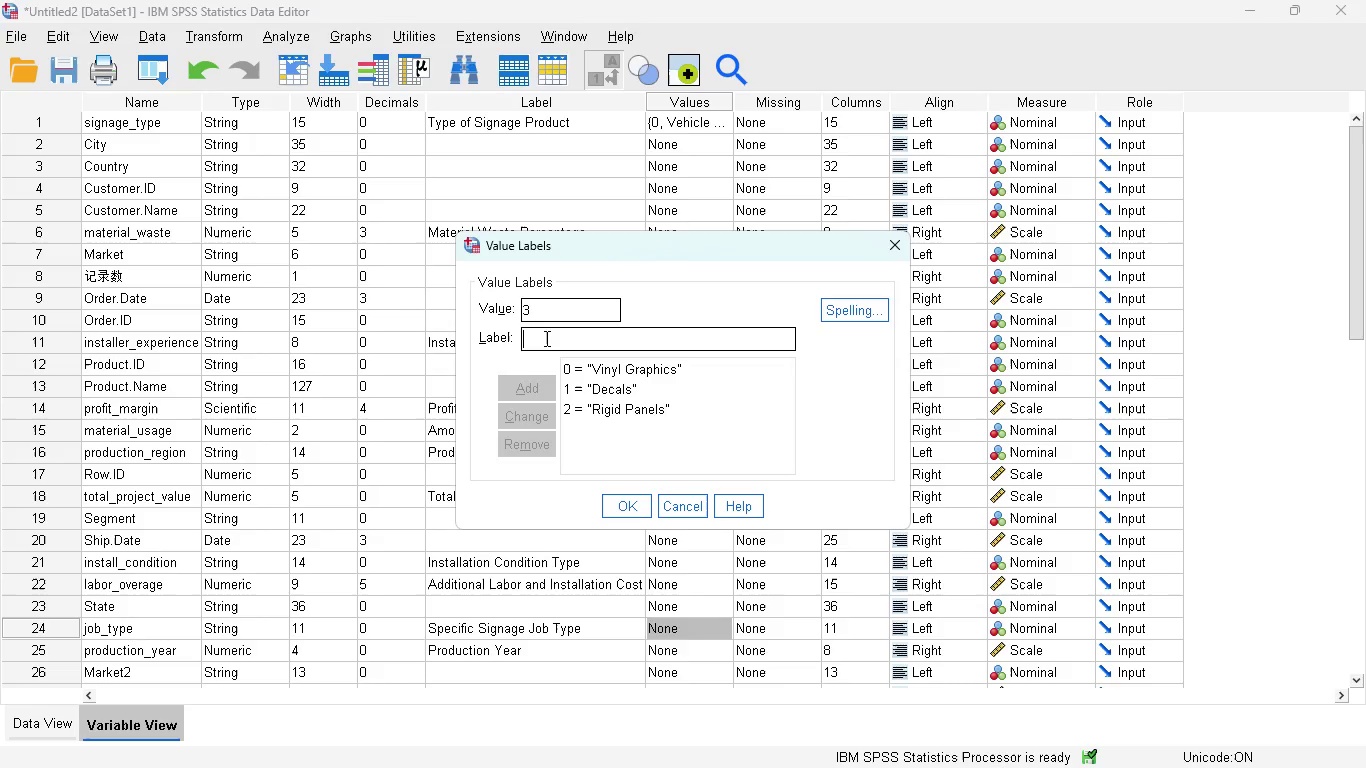 
type(Installation Accessories)
 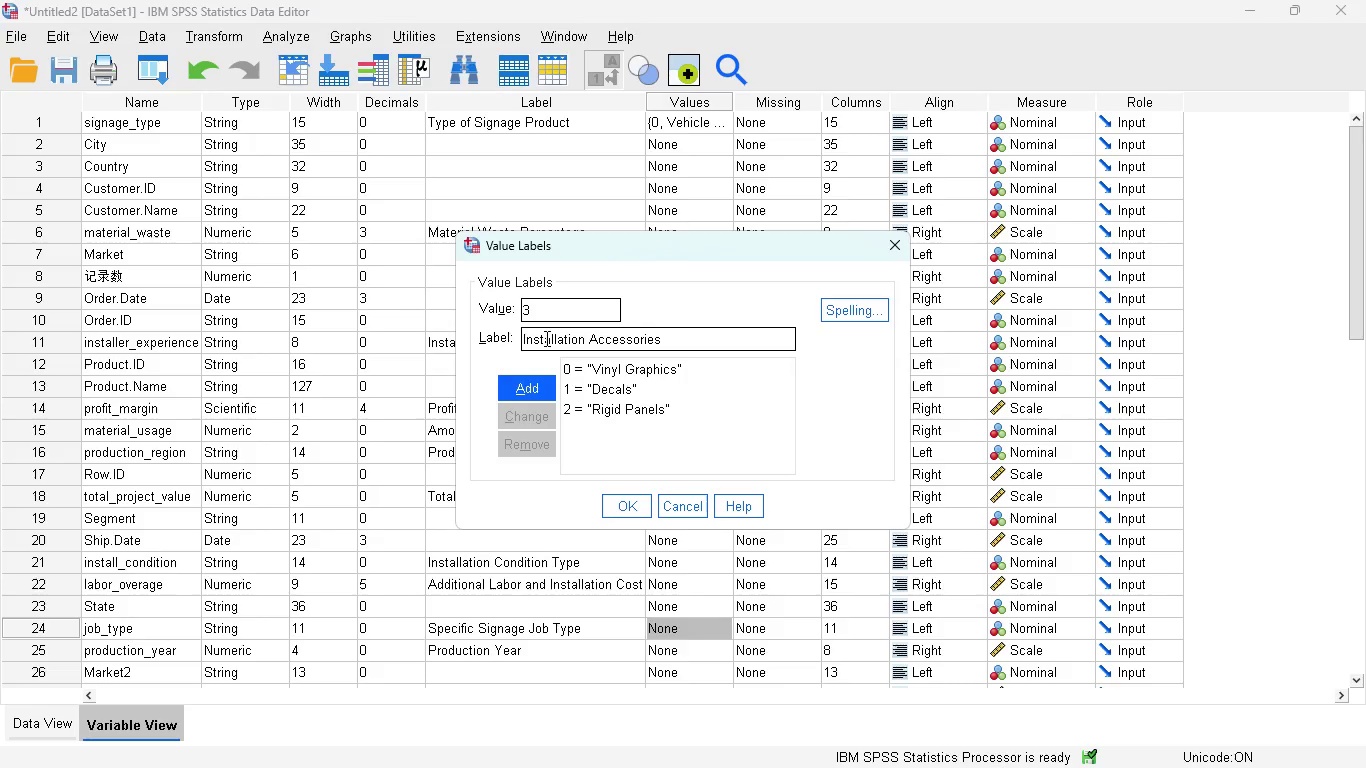 
left_click([529, 387])
 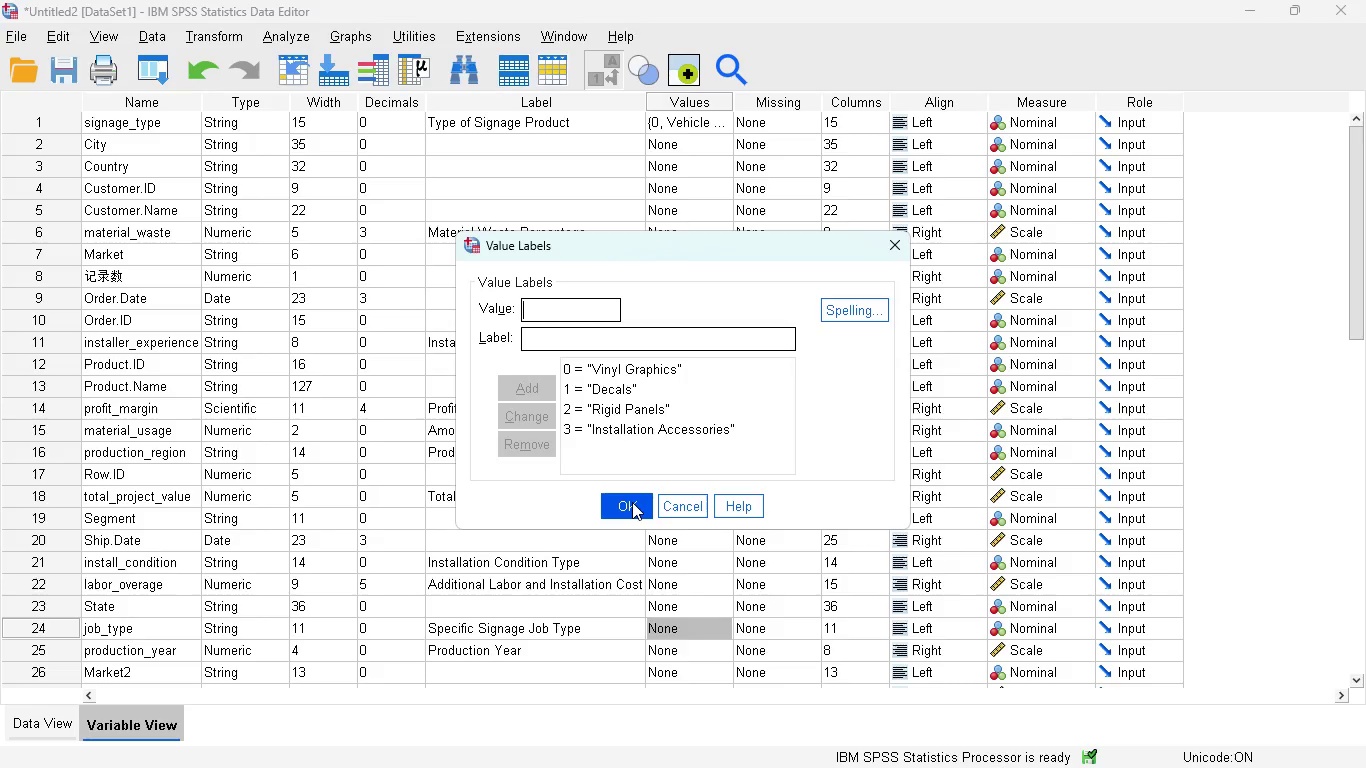 
wait(18.76)
 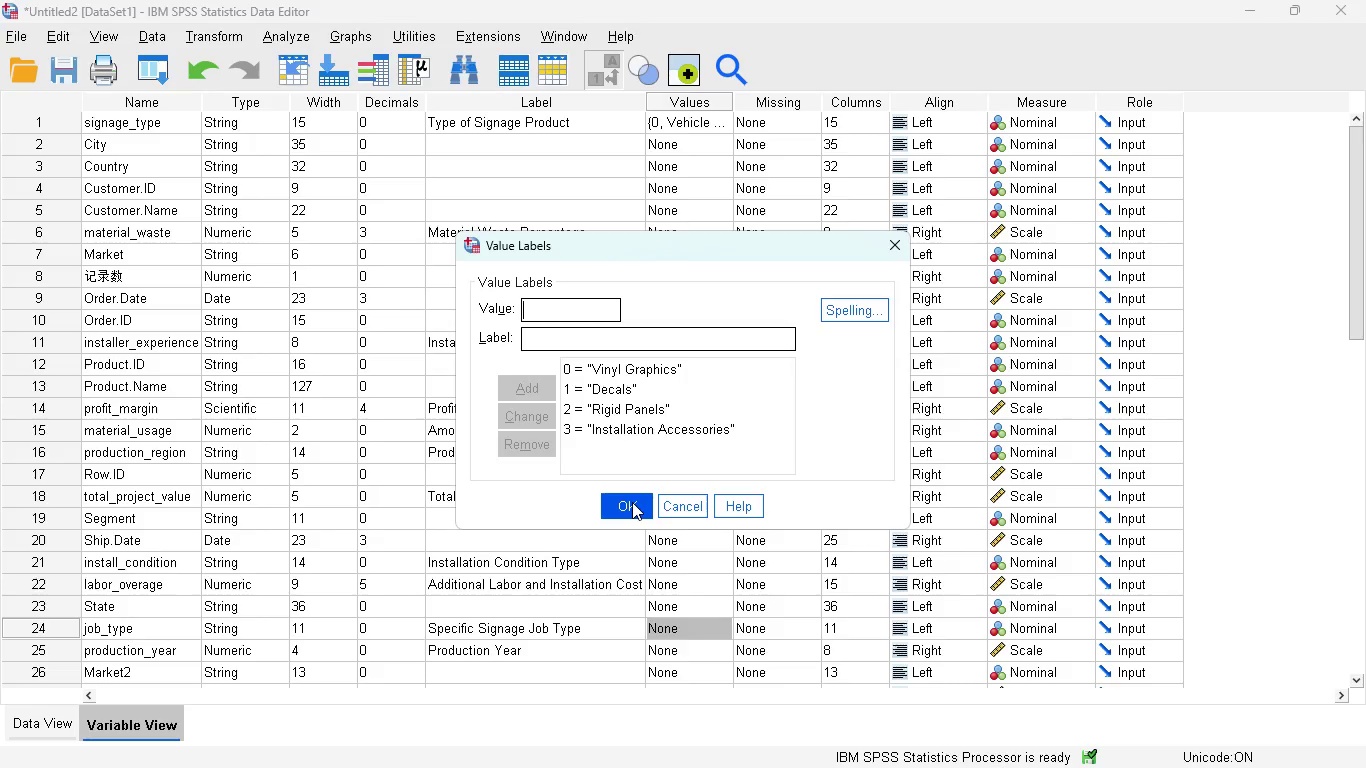 
left_click([632, 502])
 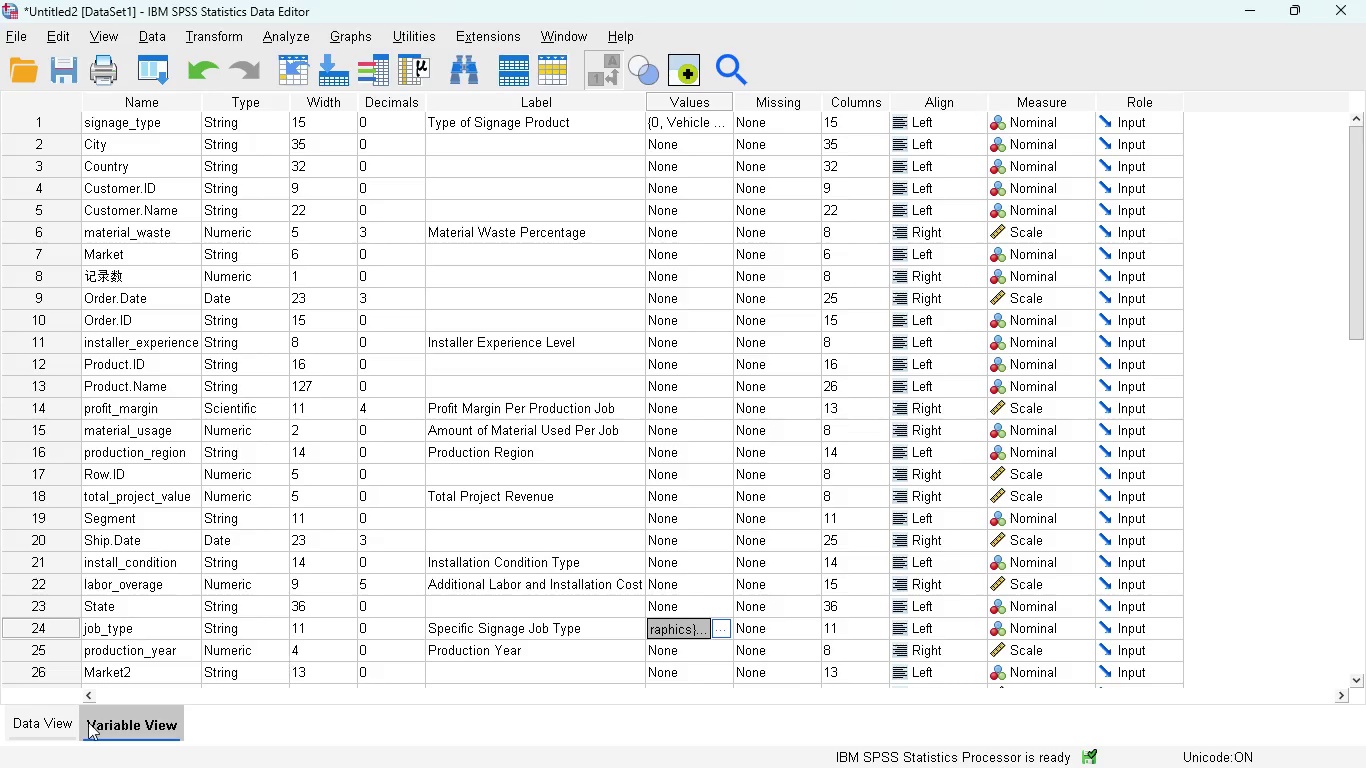 
left_click([36, 729])
 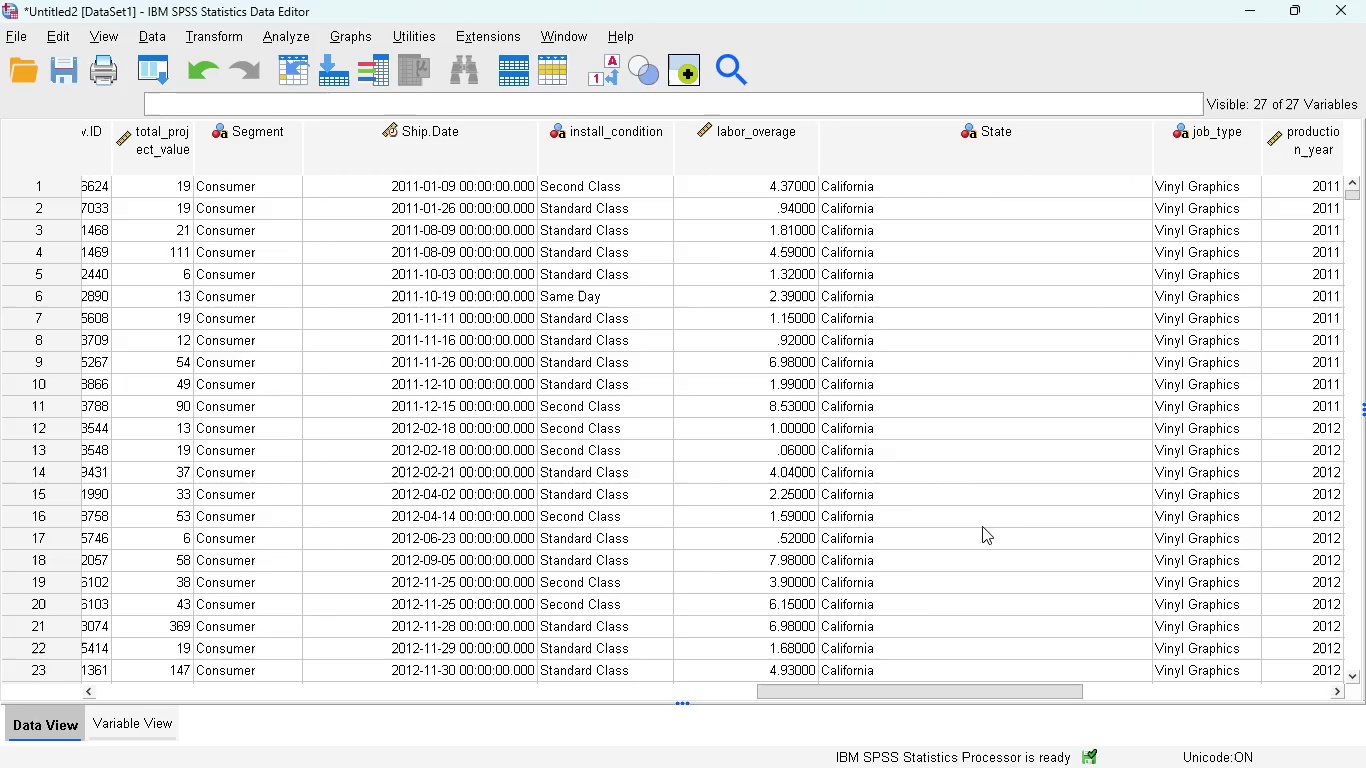 
wait(6.33)
 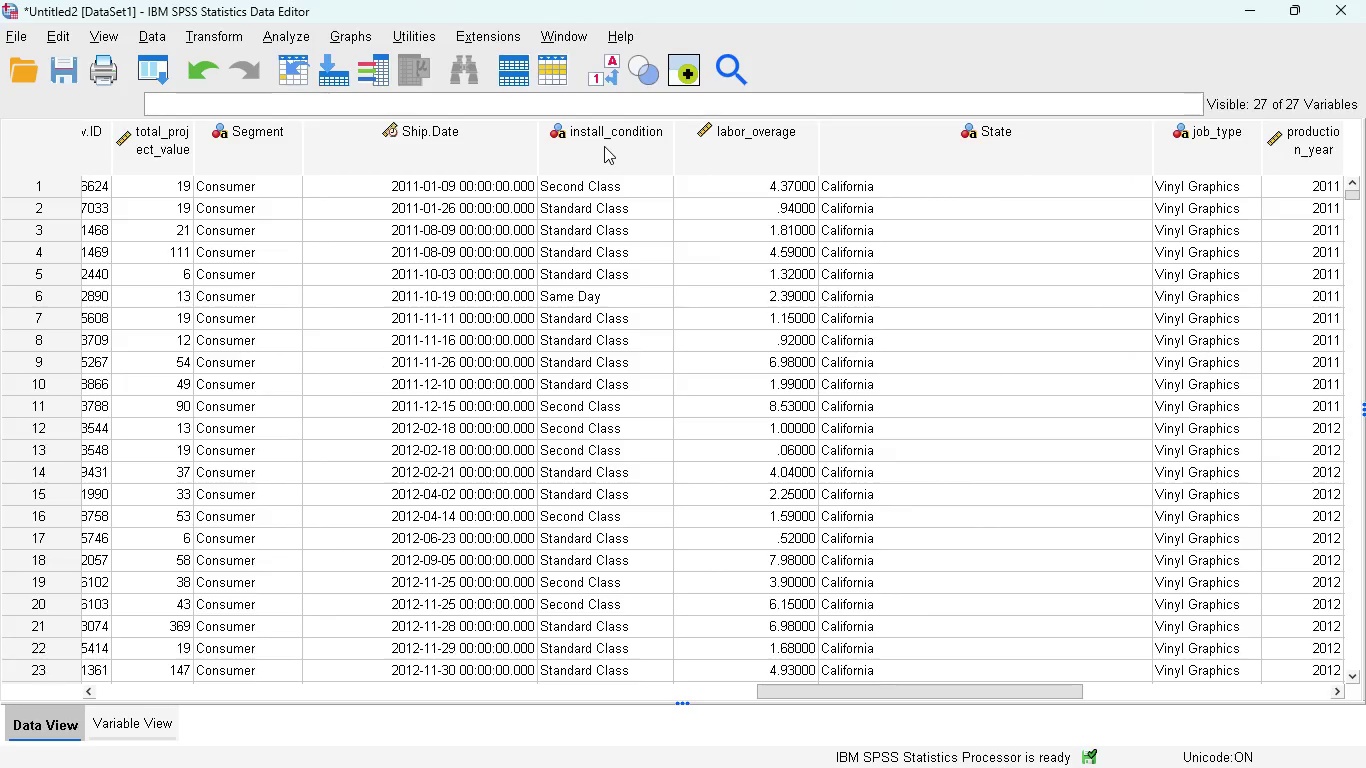 
right_click([1196, 142])
 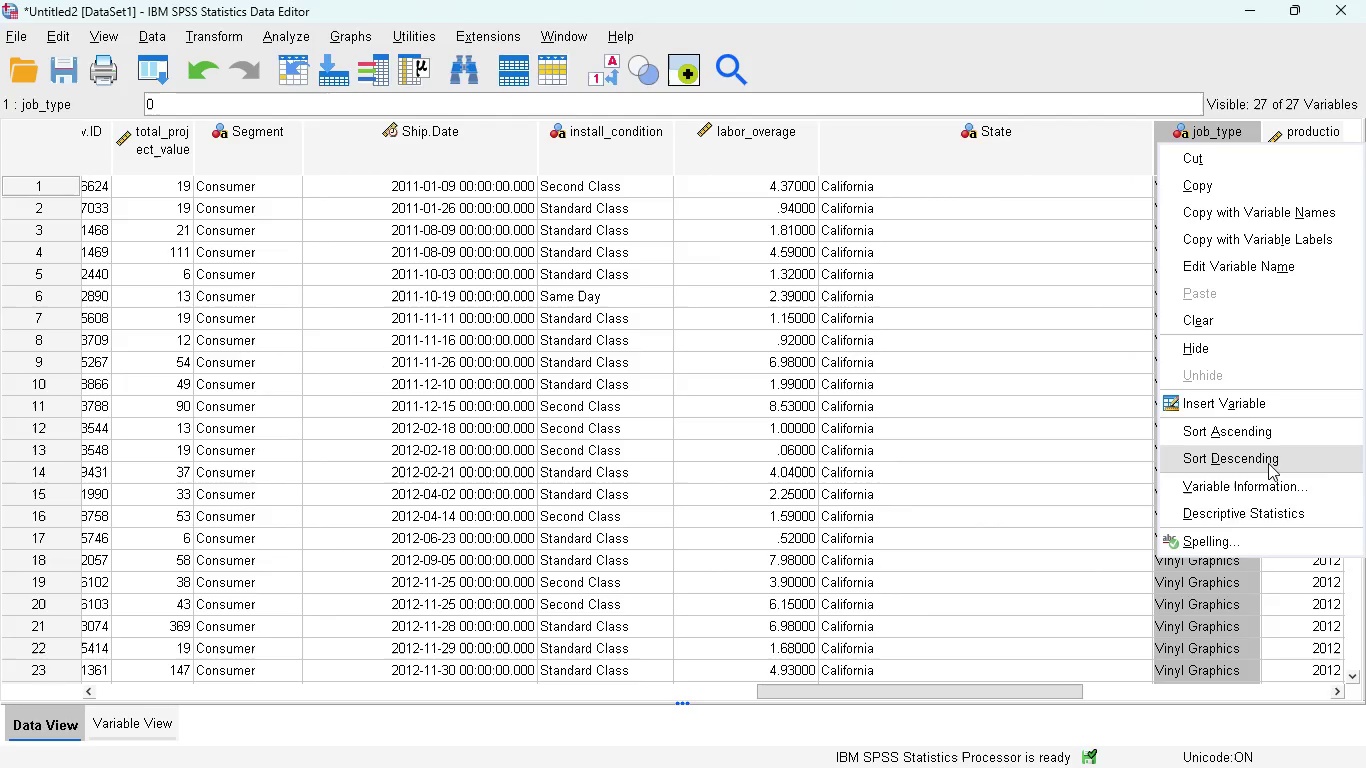 
left_click([1249, 523])
 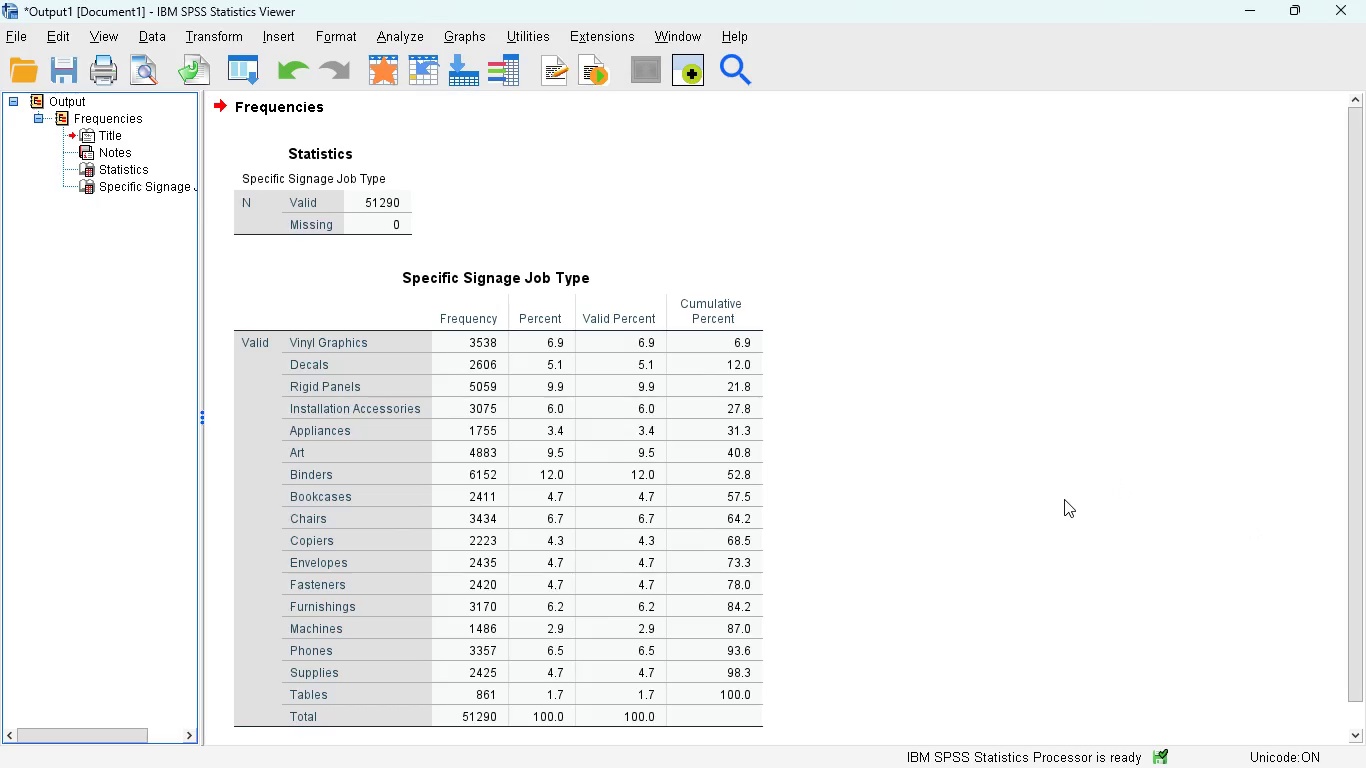 
scroll: coordinate [1064, 499], scroll_direction: none, amount: 0.0
 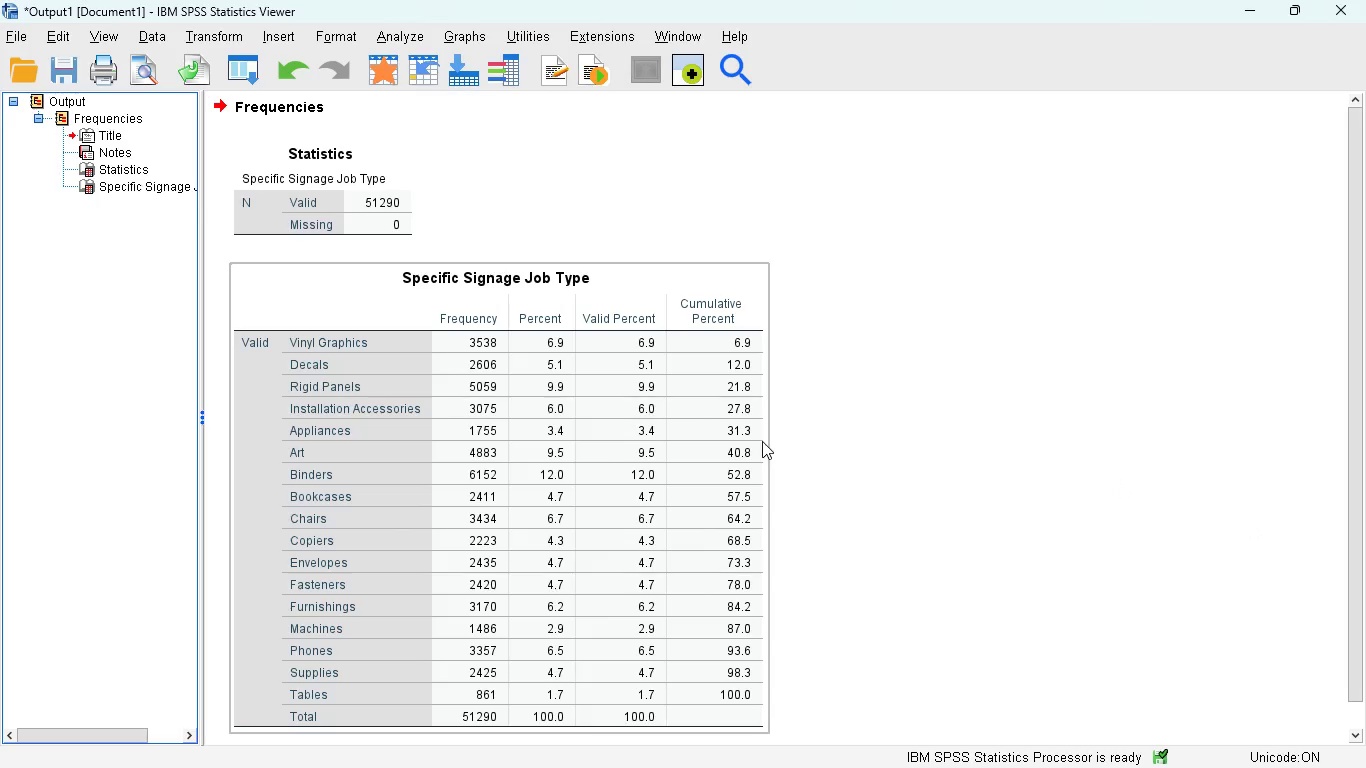 
mouse_move([474, 386])
 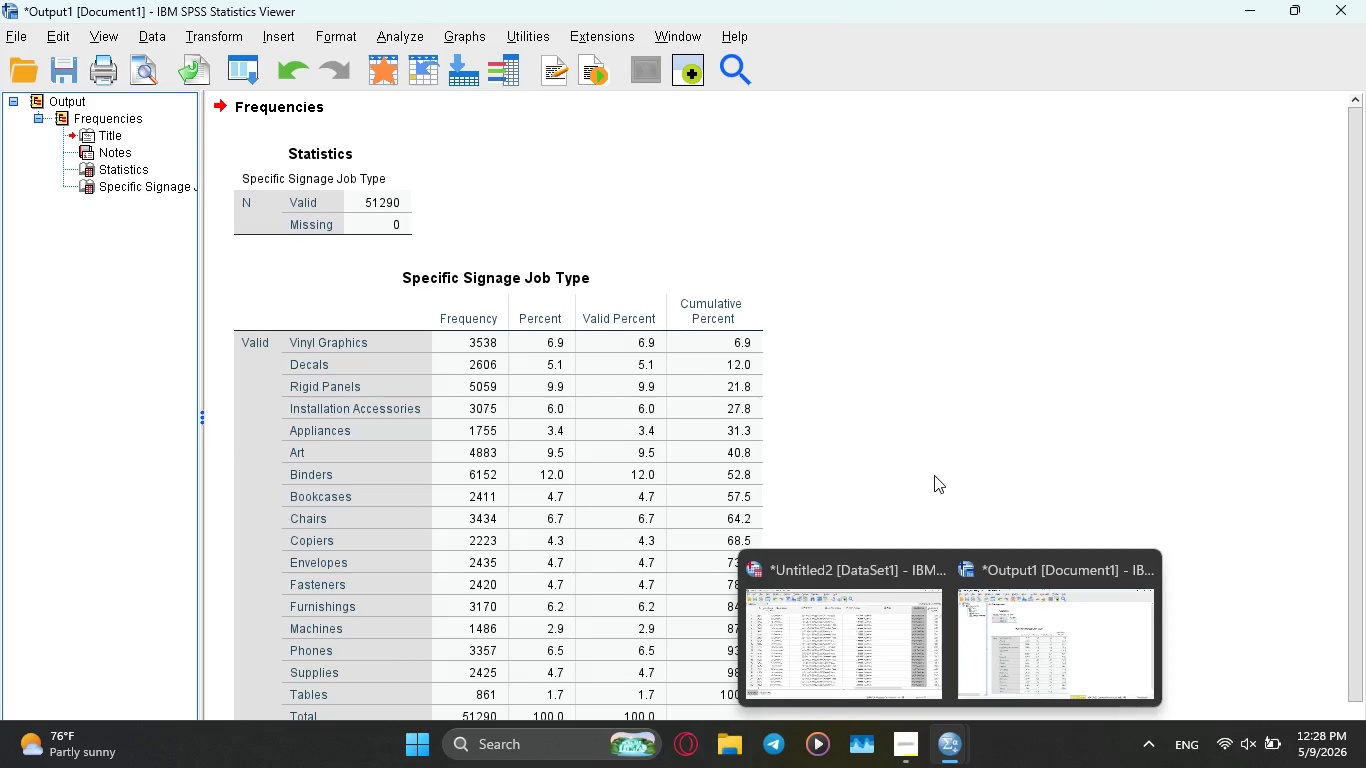 
wait(13.41)
 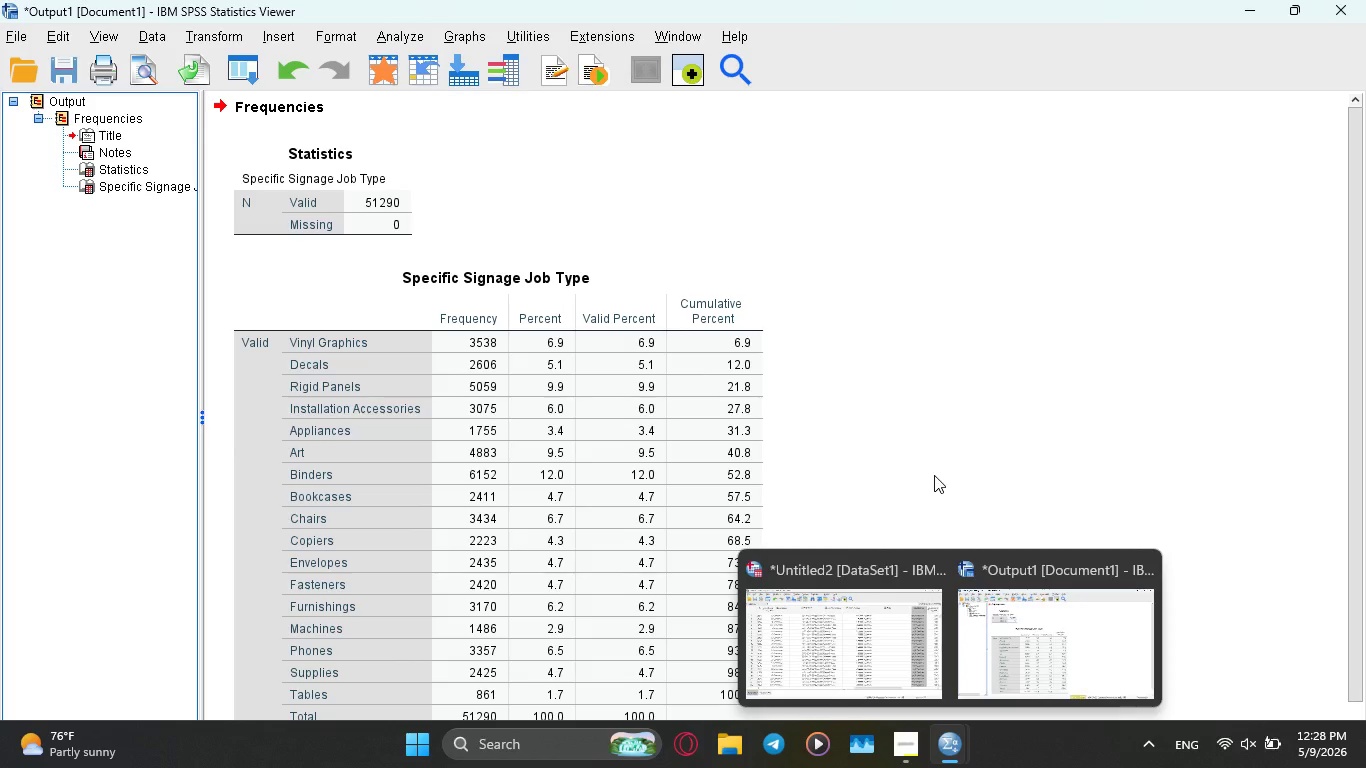 
left_click([859, 668])
 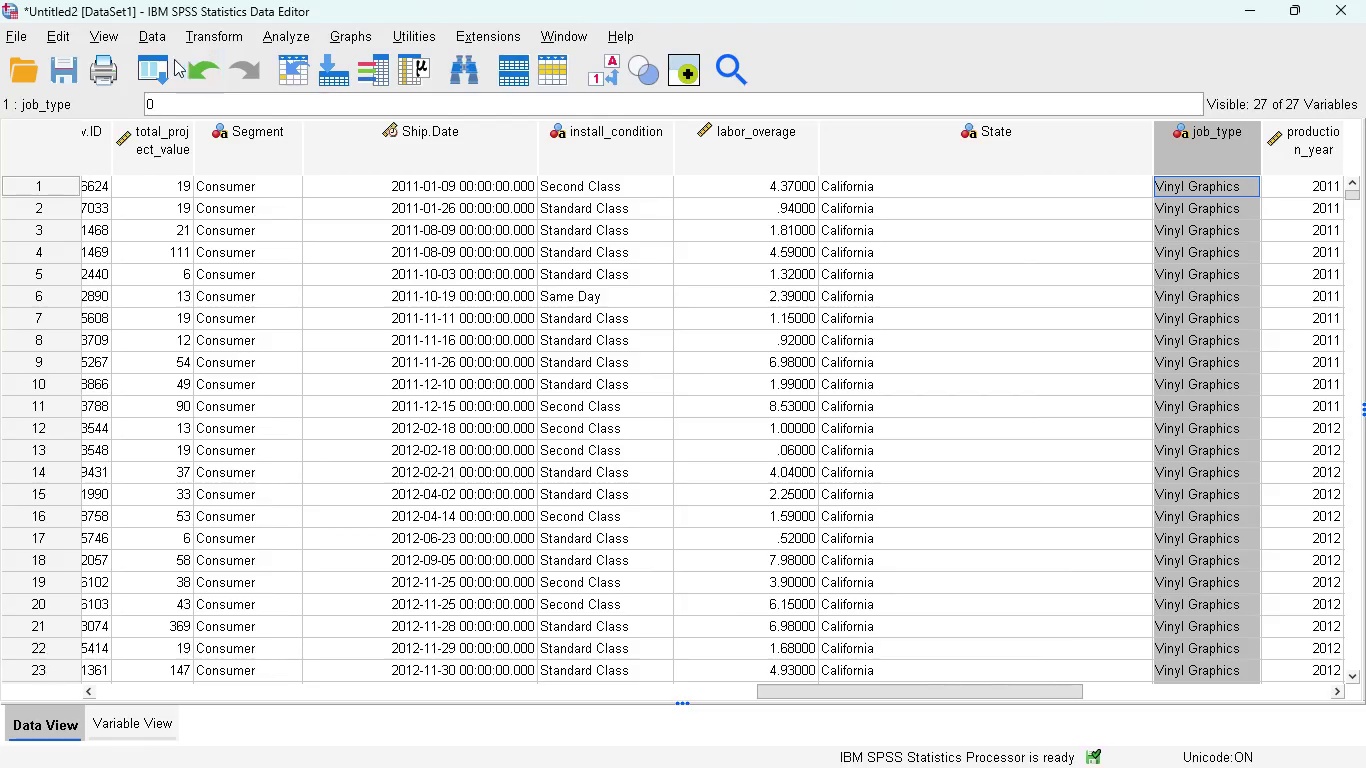 
left_click([153, 42])
 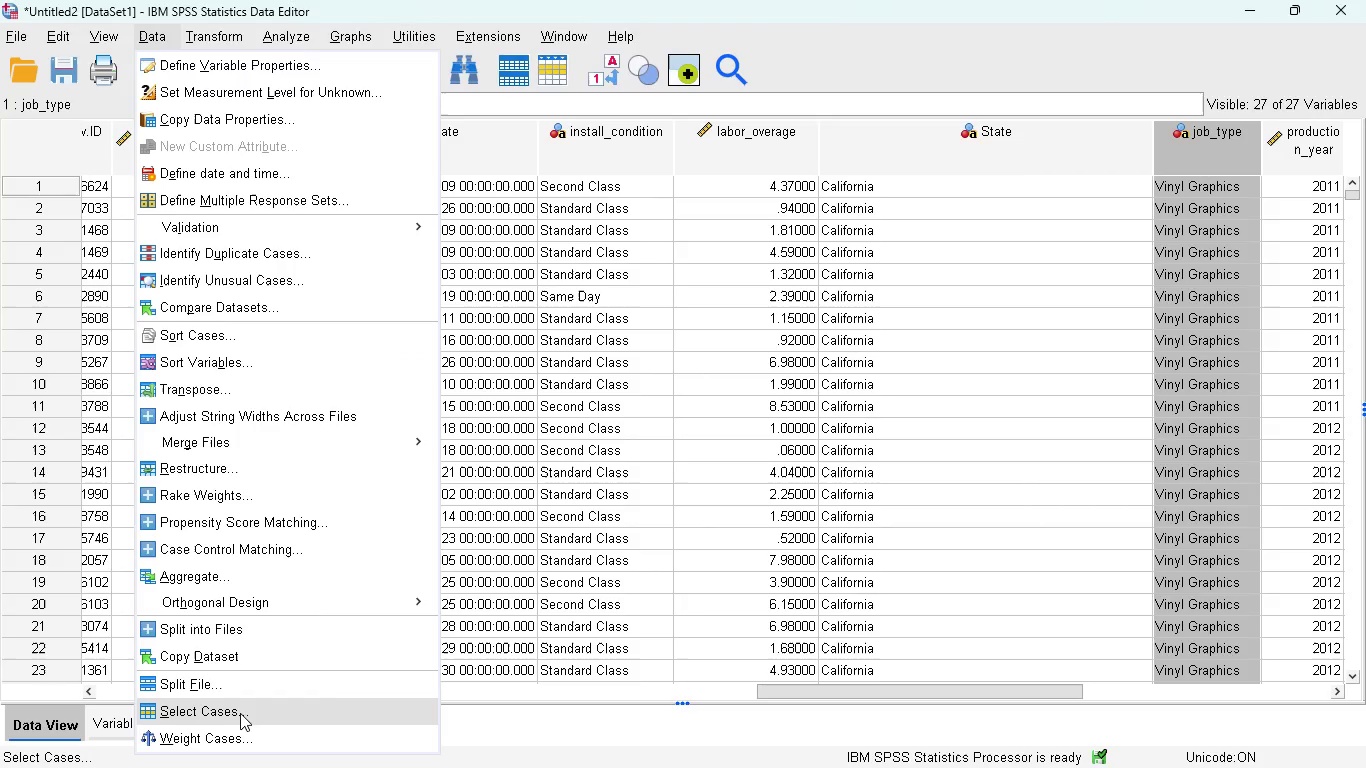 
left_click([229, 714])
 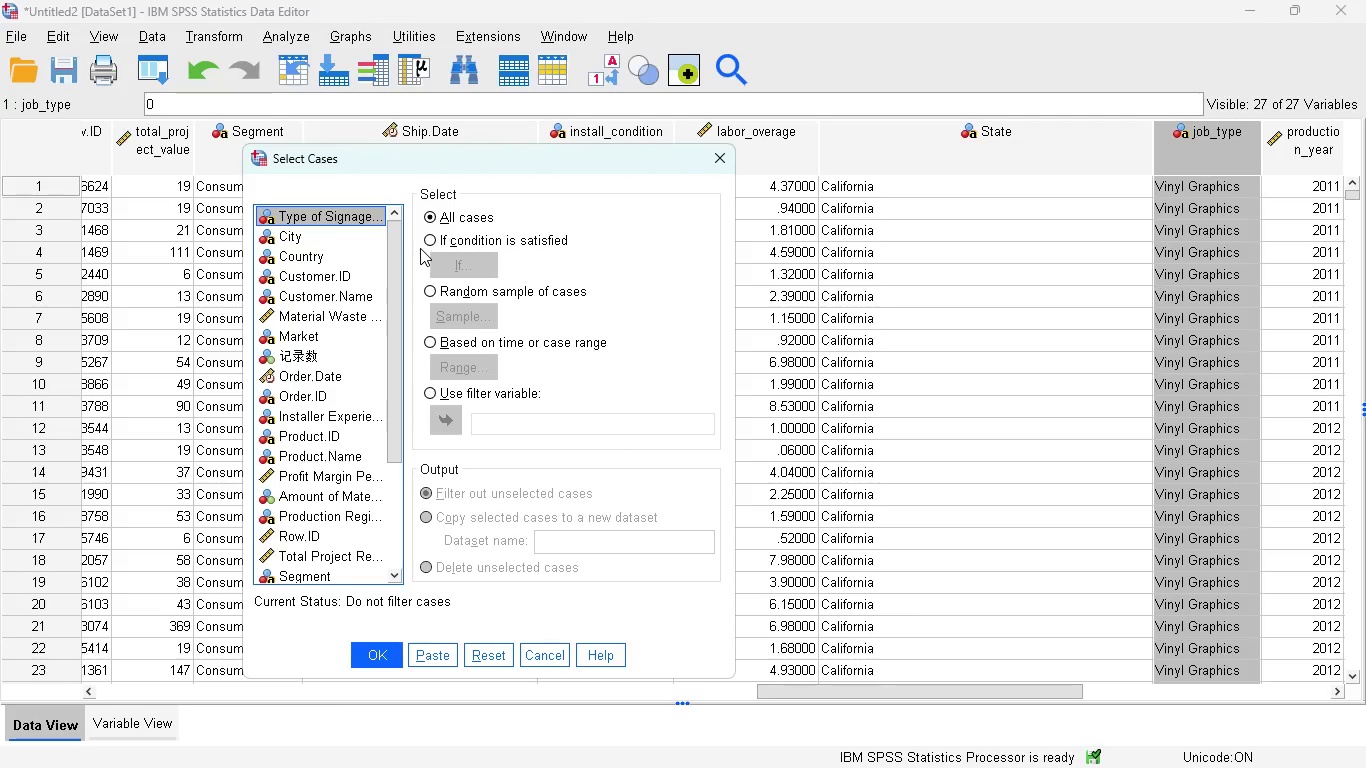 
left_click([430, 242])
 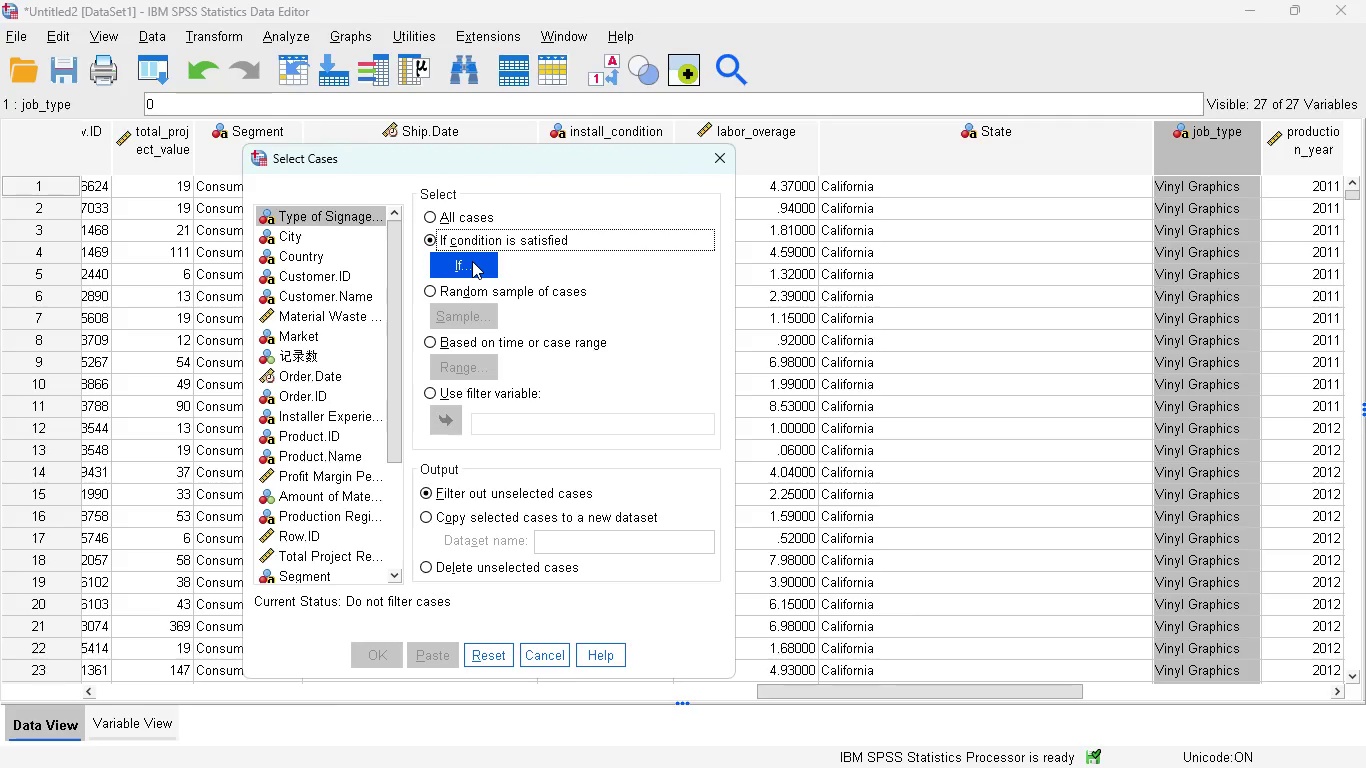 
left_click([472, 261])
 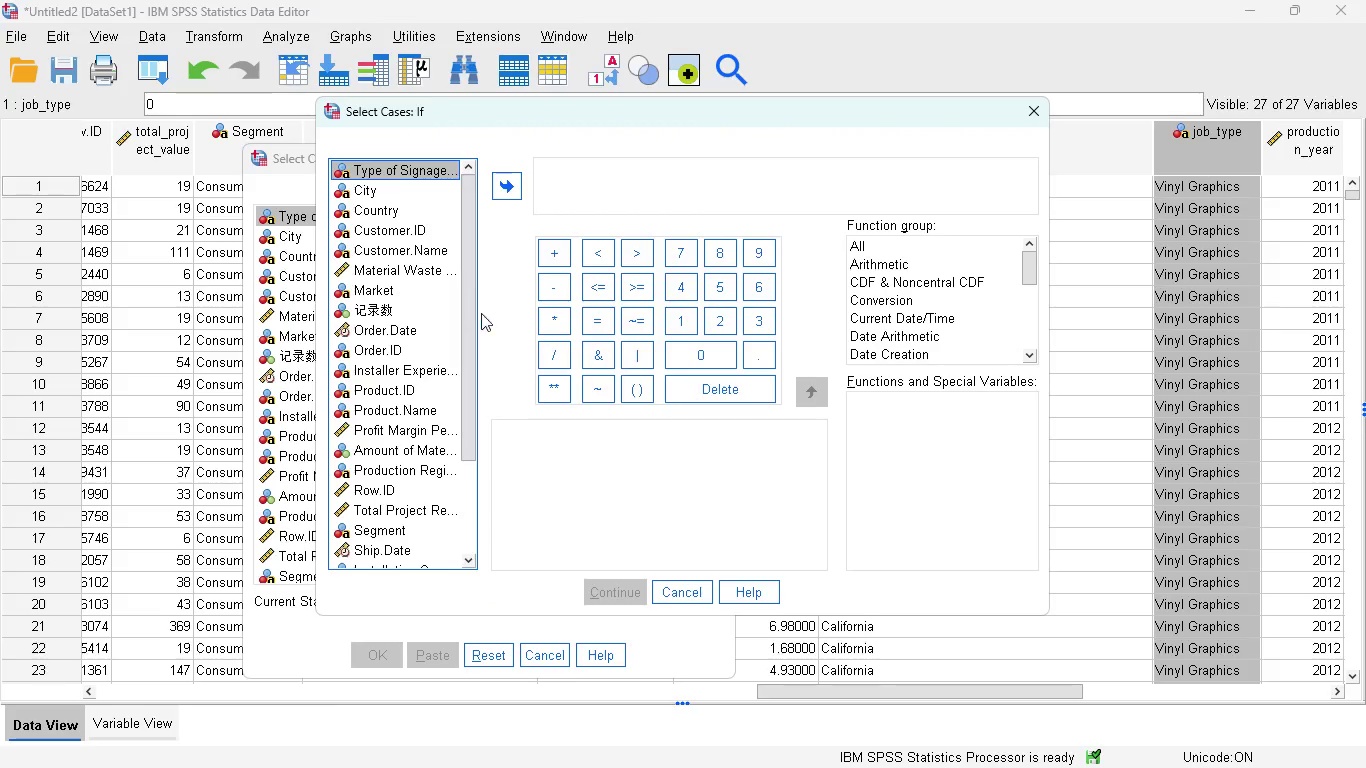 
wait(8.88)
 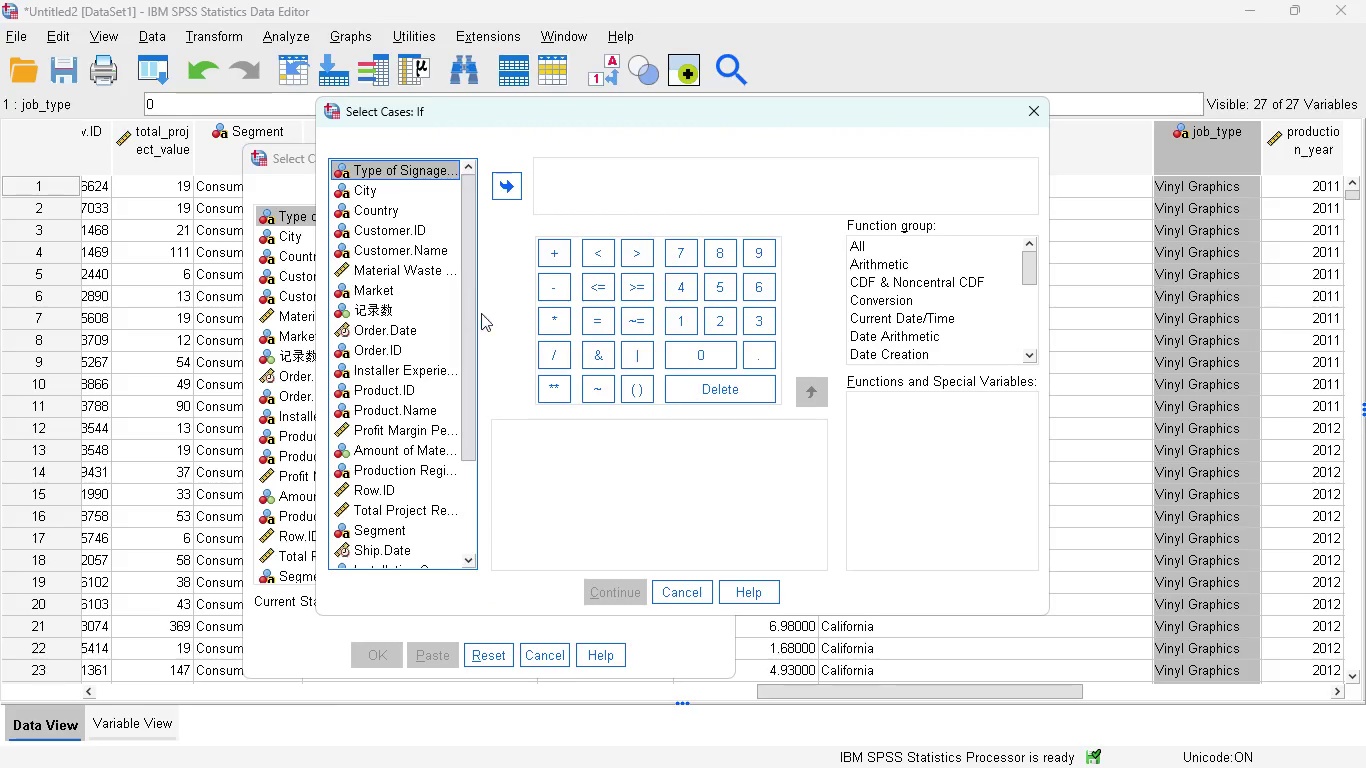 
left_click([685, 587])
 